 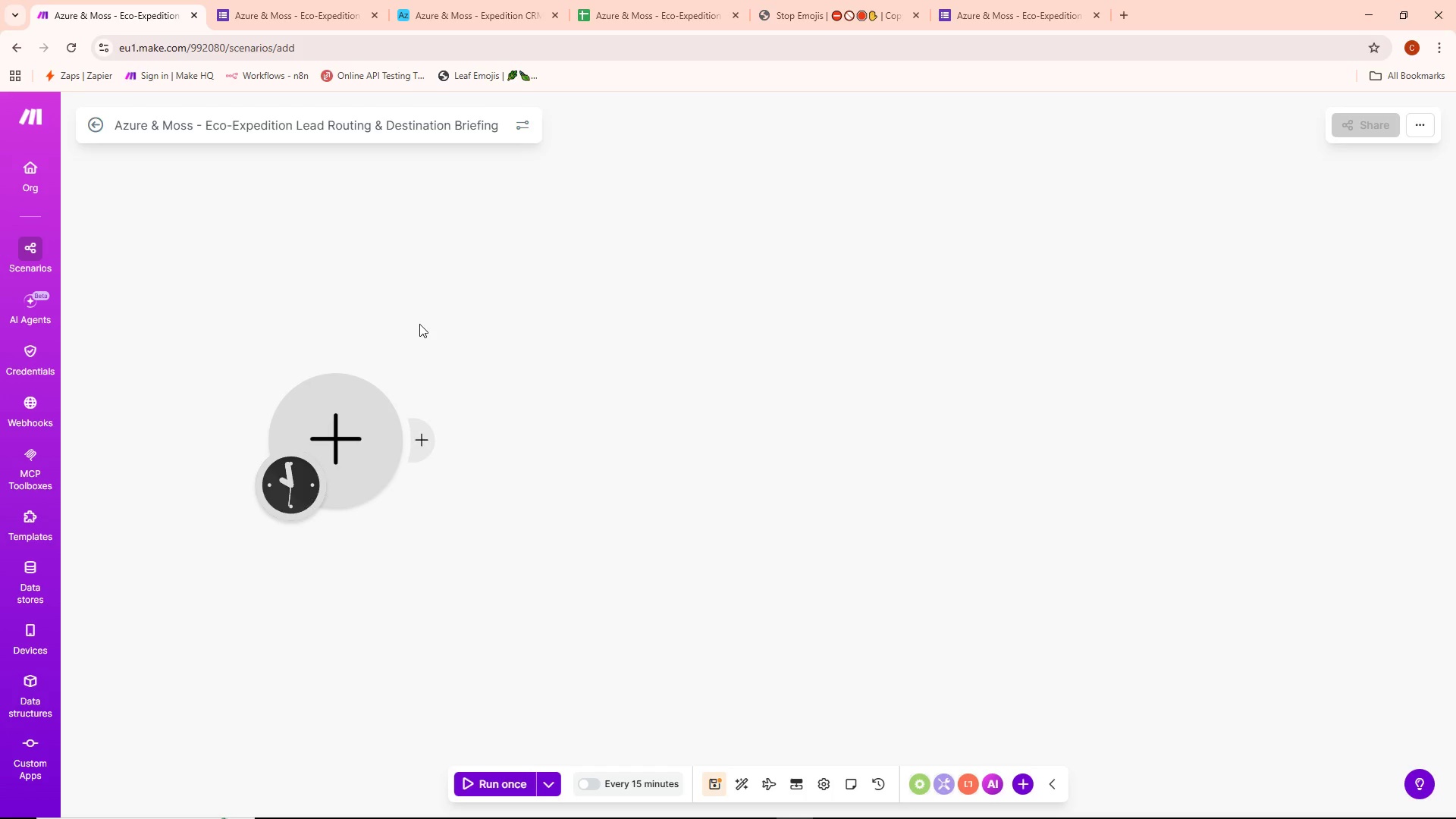 
key(Alt+AltLeft)
 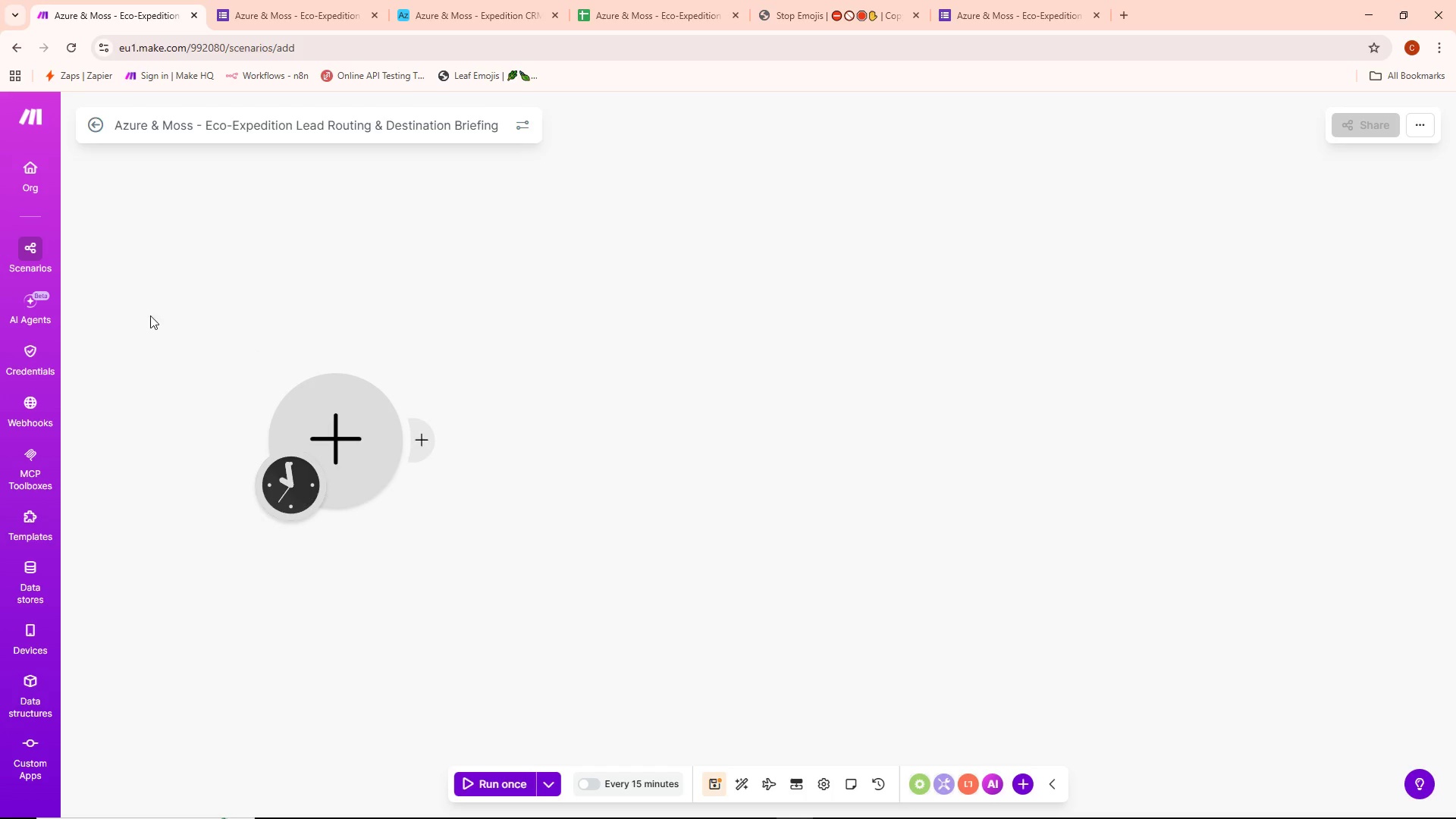 
key(Alt+Tab)
 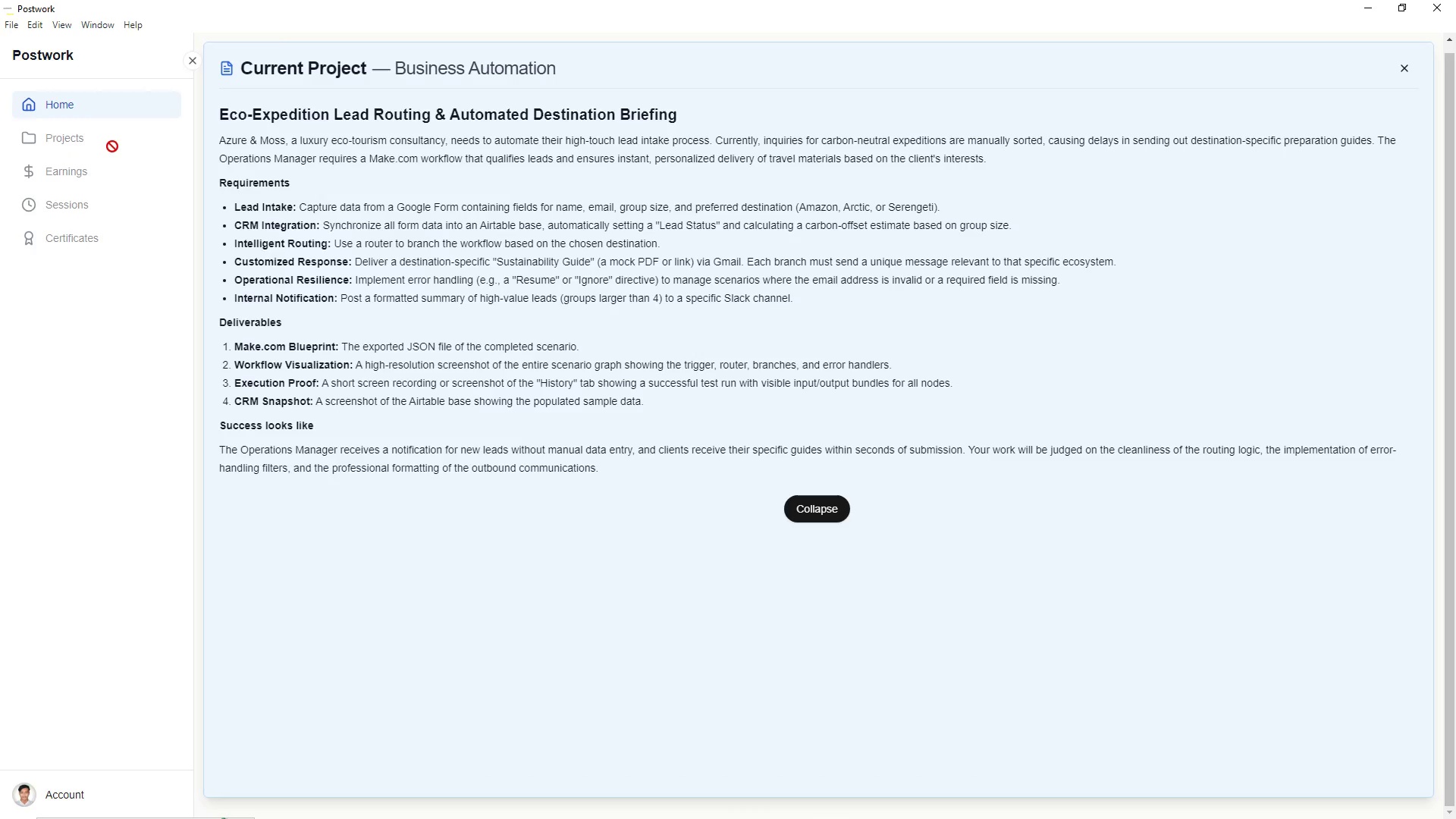 
key(Alt+AltLeft)
 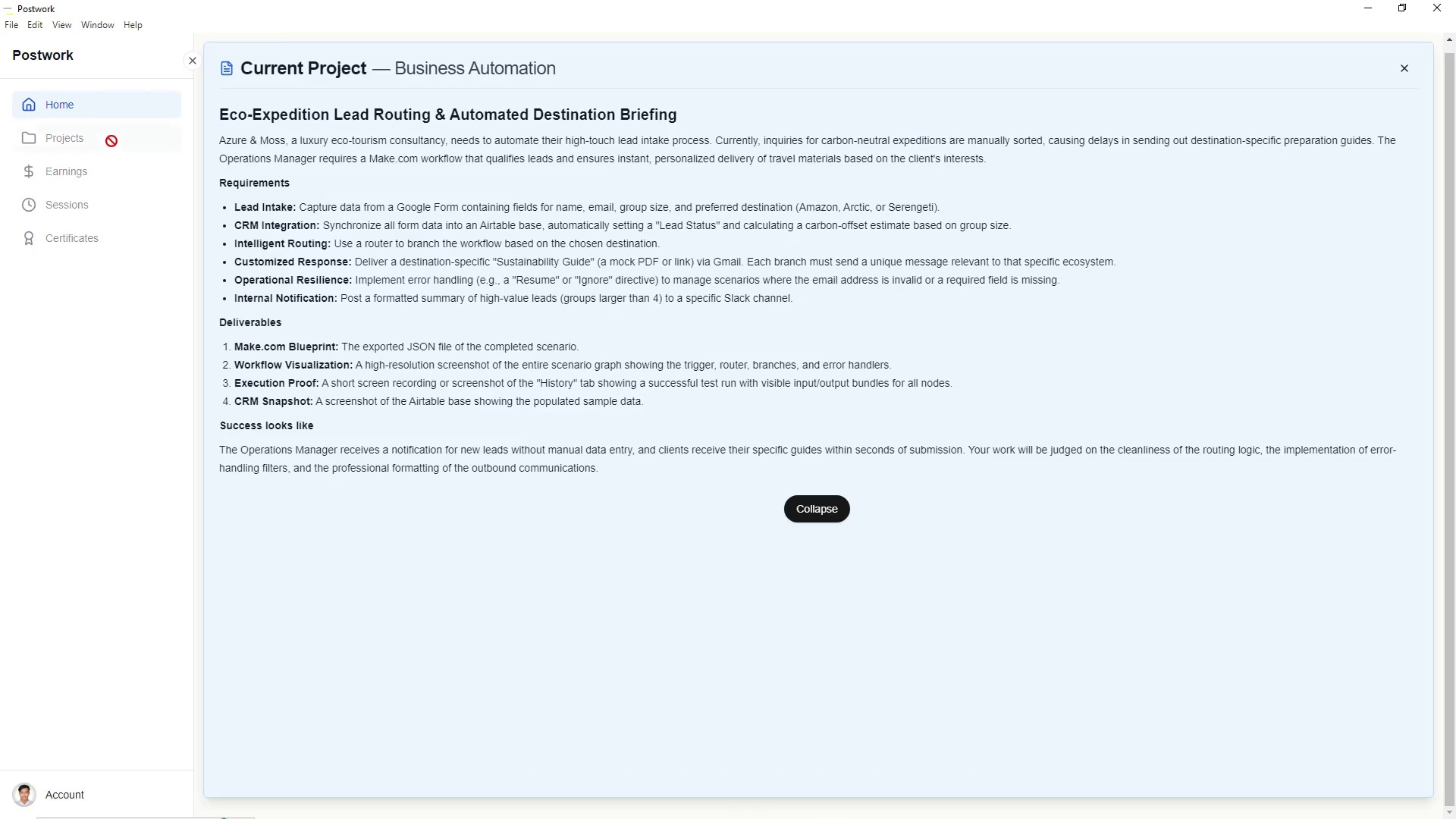 
key(Alt+Tab)
 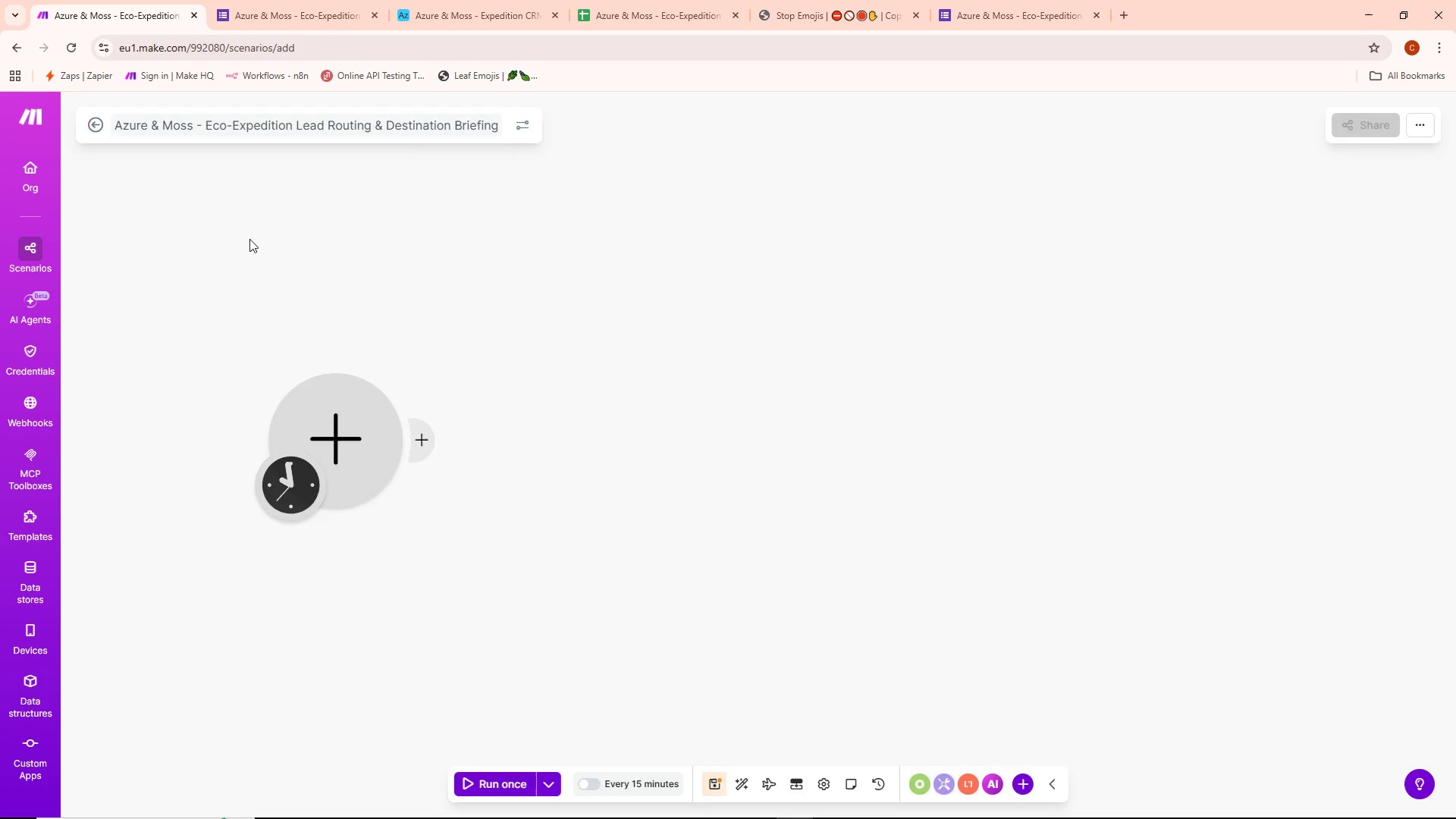 
left_click([365, 446])
 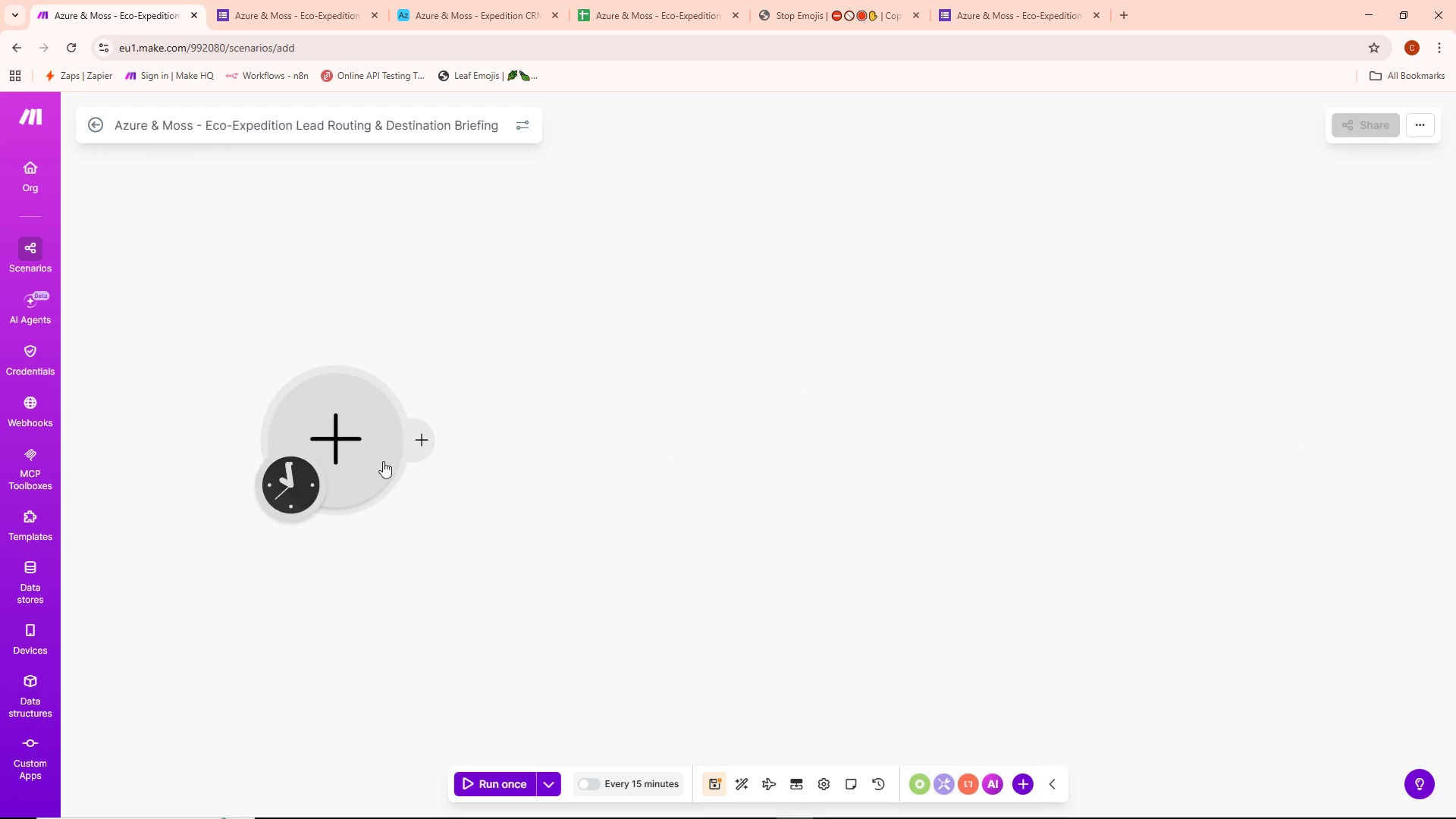 
mouse_move([507, 444])
 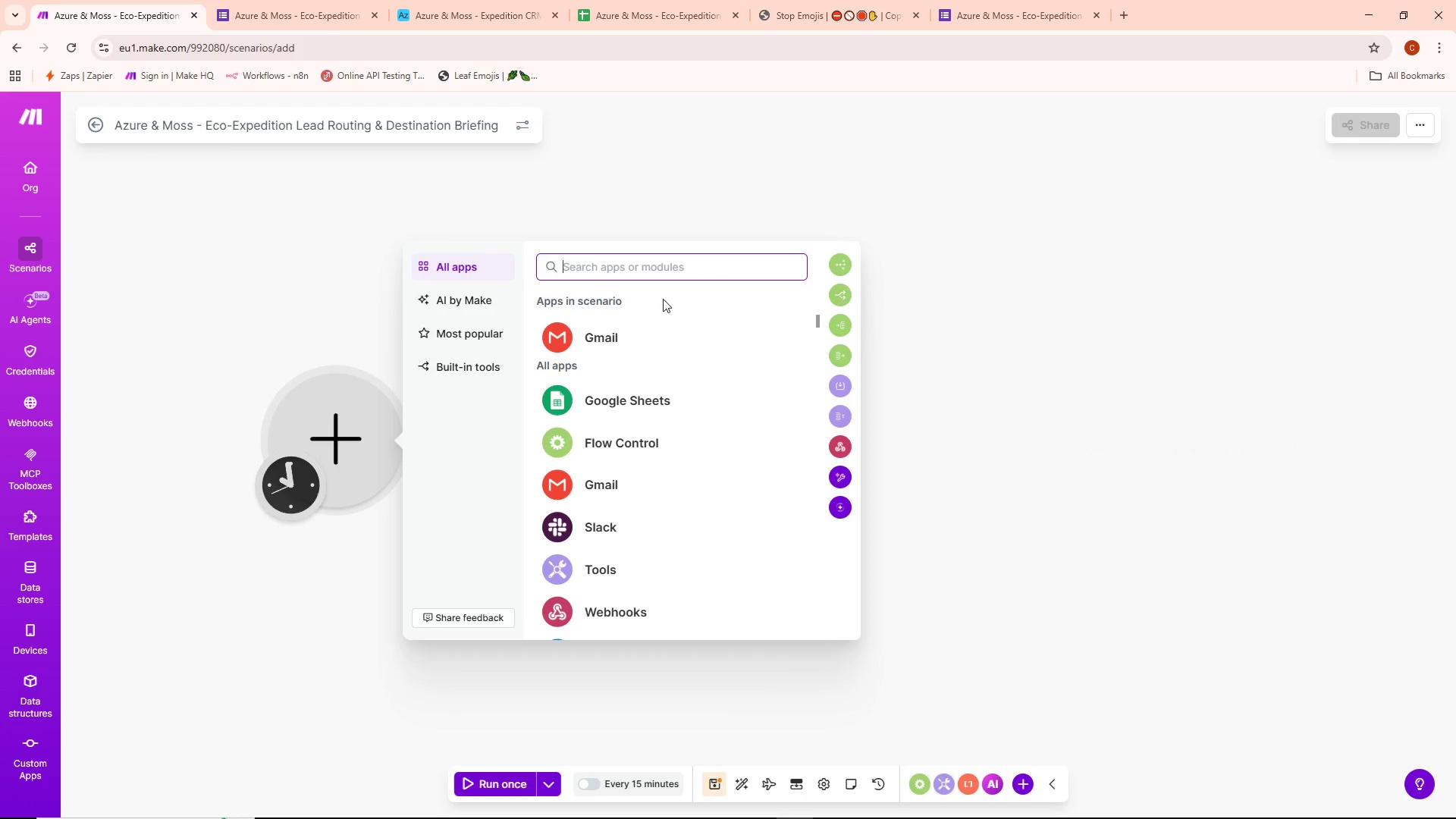 
type(goole)
 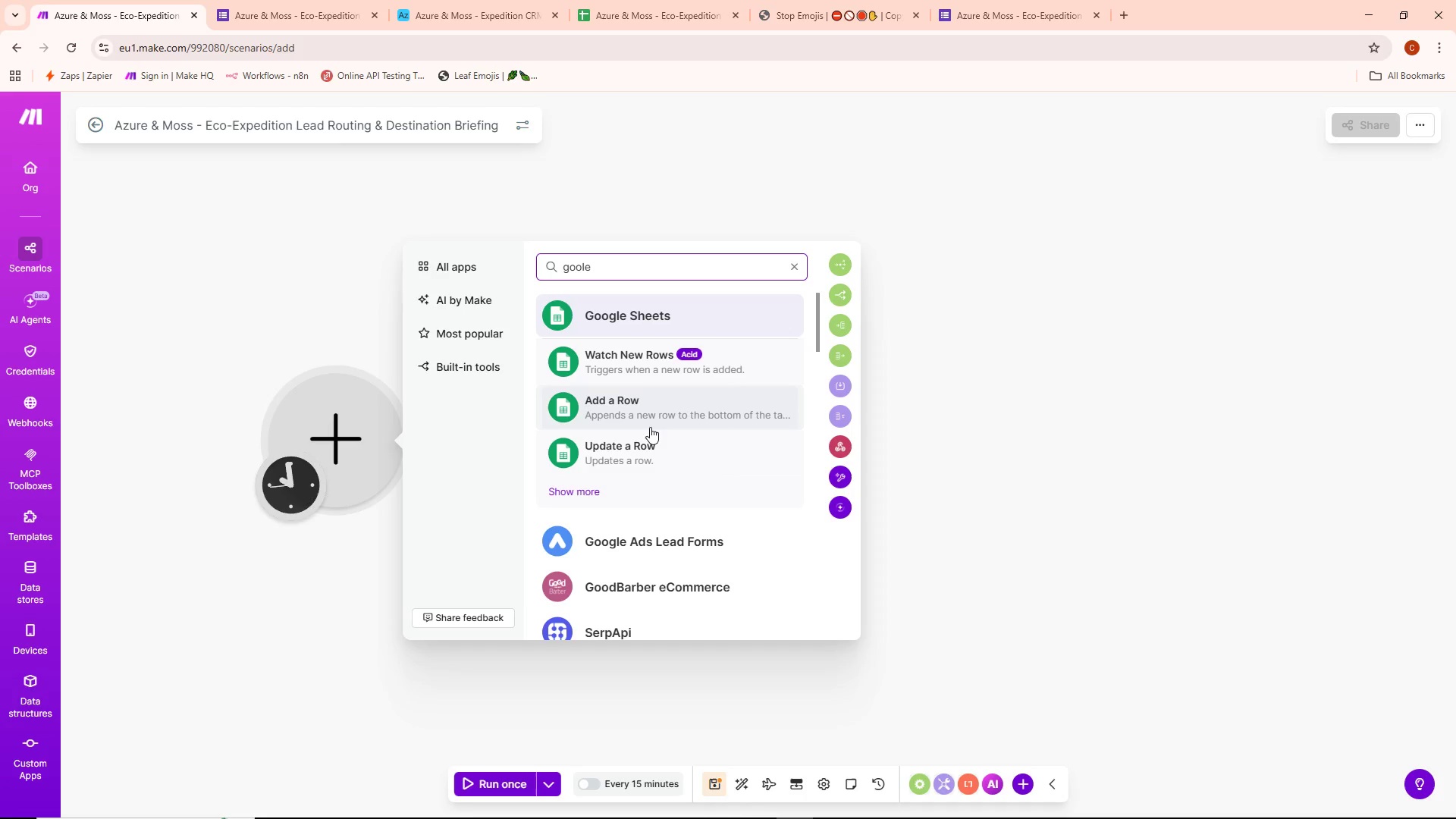 
key(Space)
 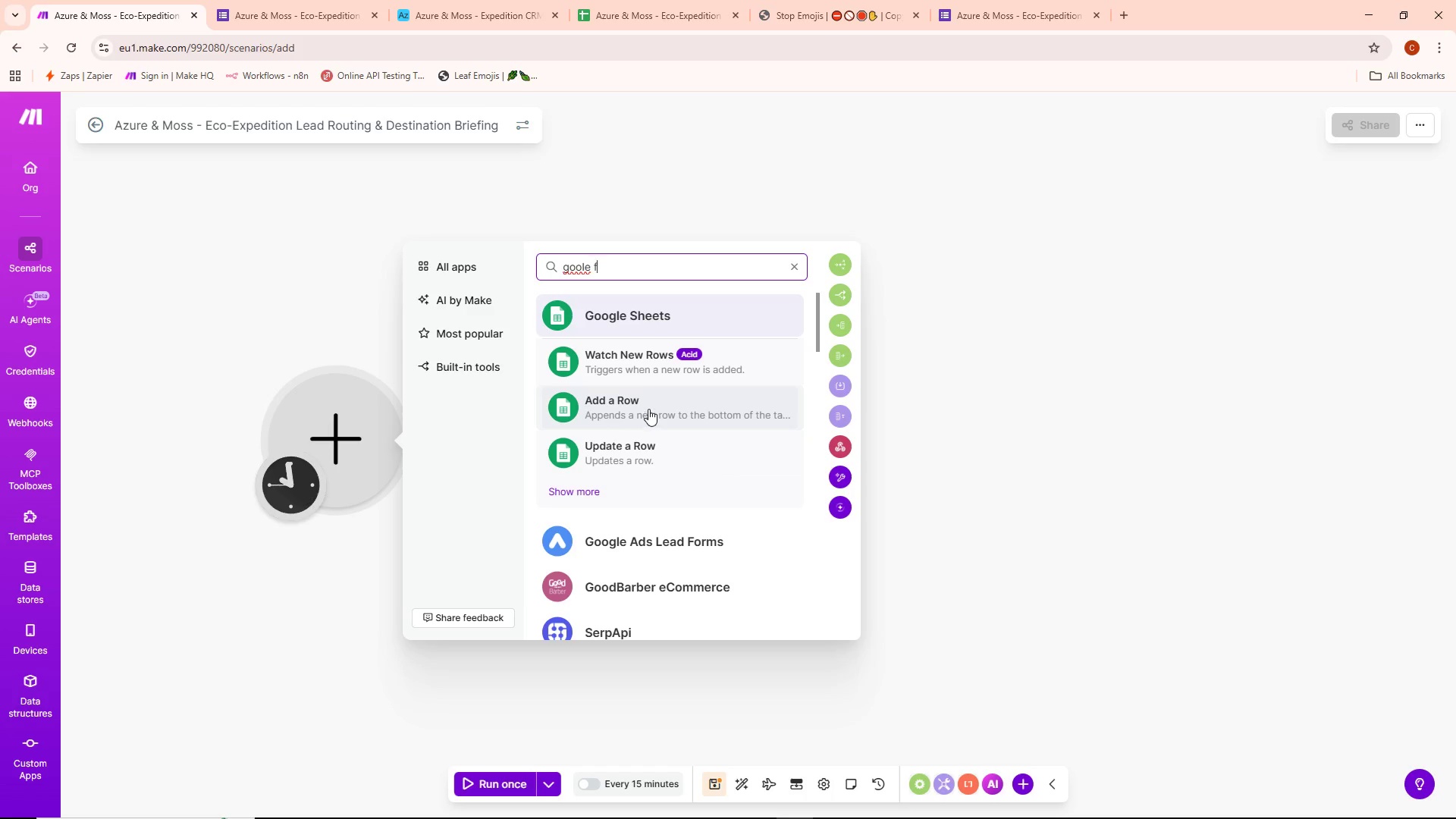 
key(F)
 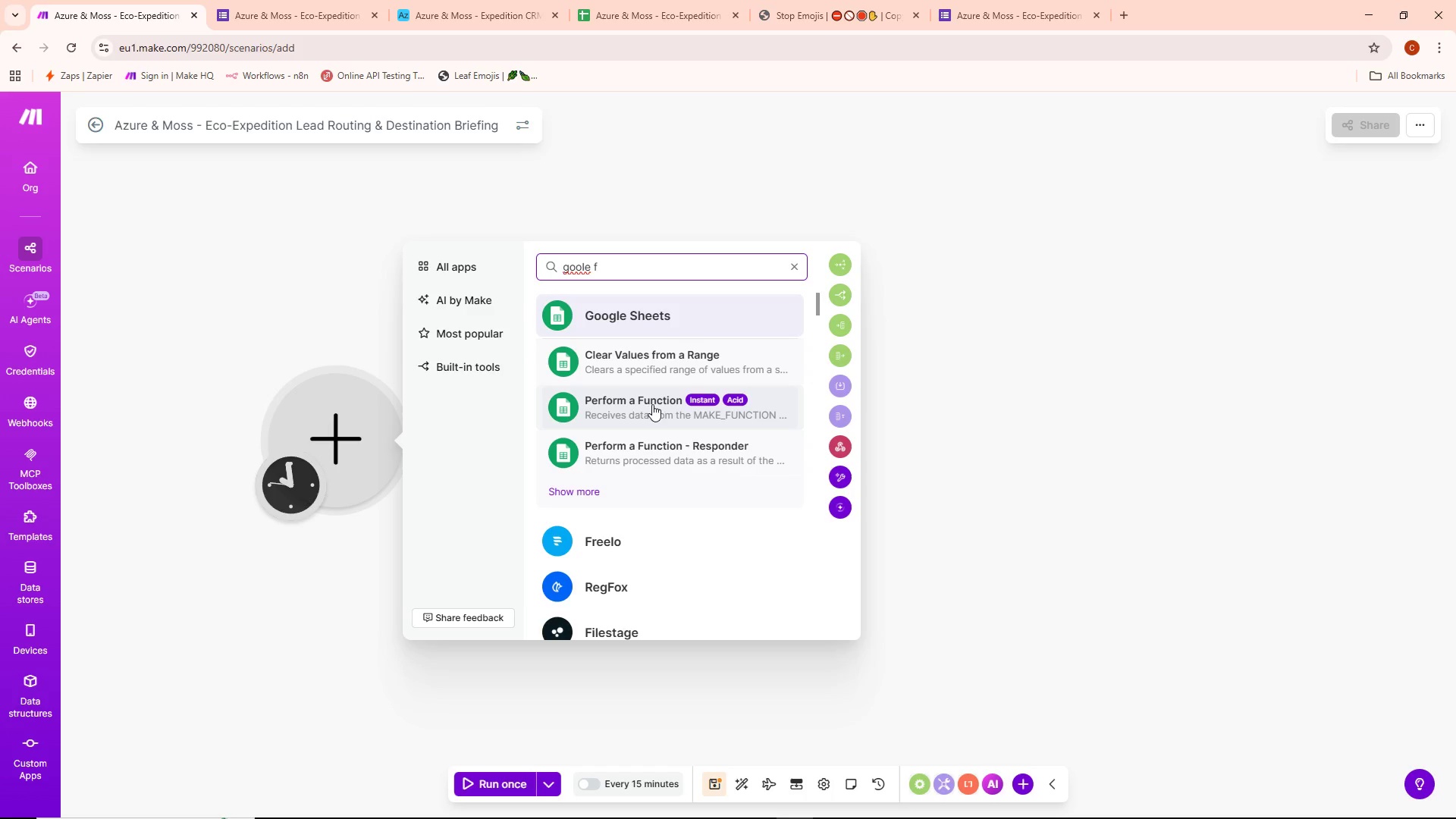 
key(Control+A)
 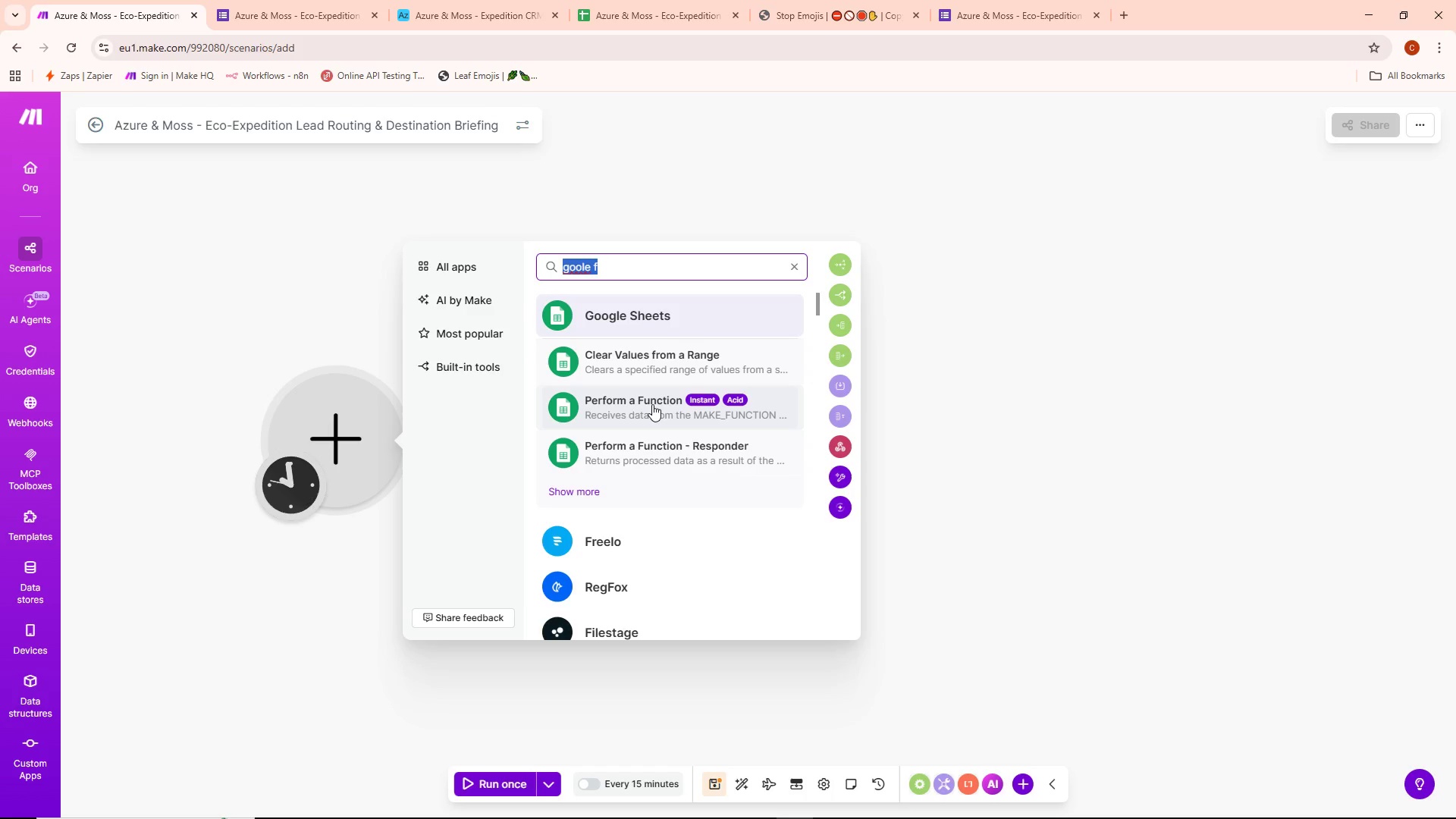 
key(Control+Backspace)
 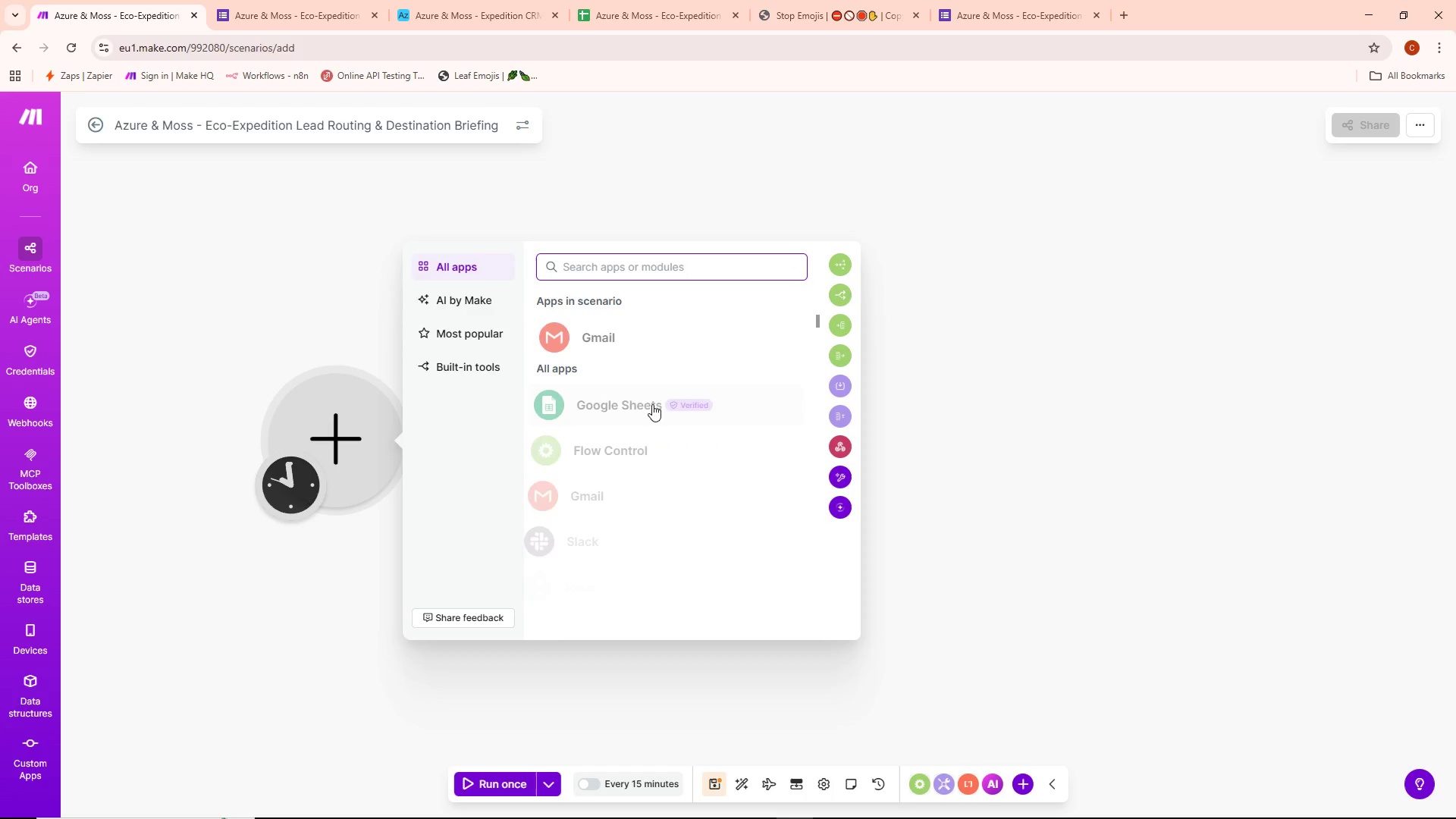 
type(for)
 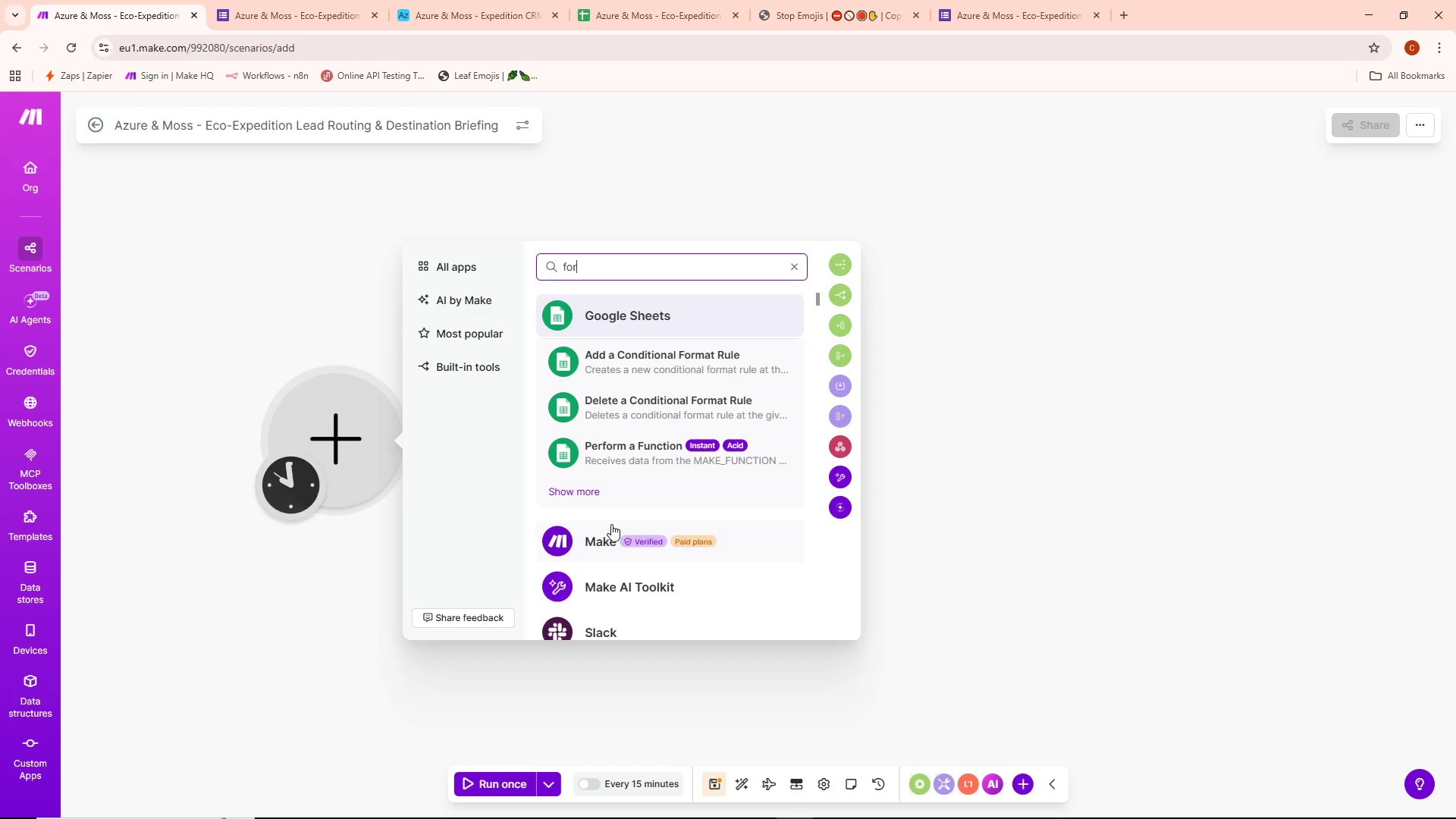 
type(ms)
 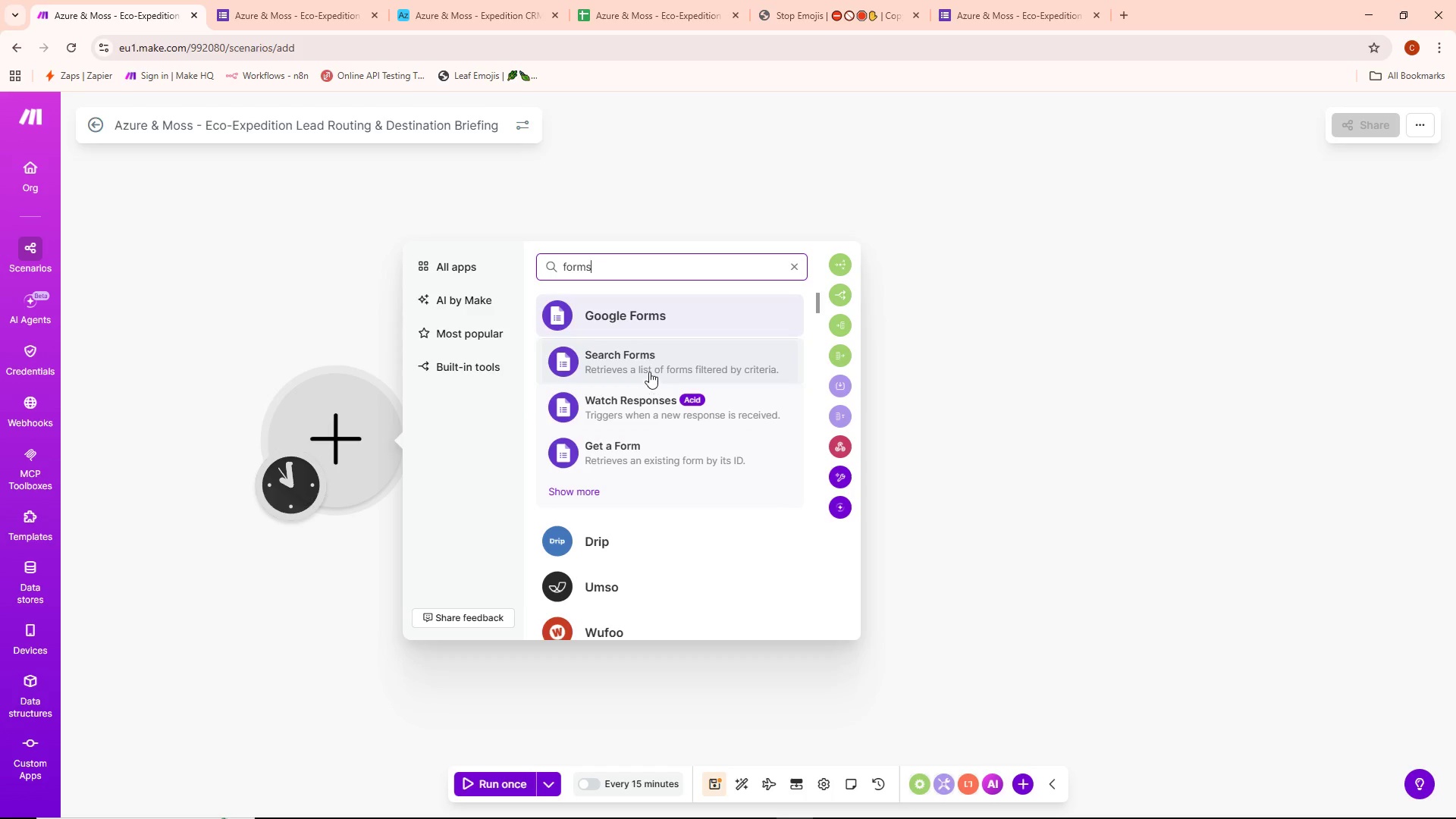 
left_click([659, 312])
 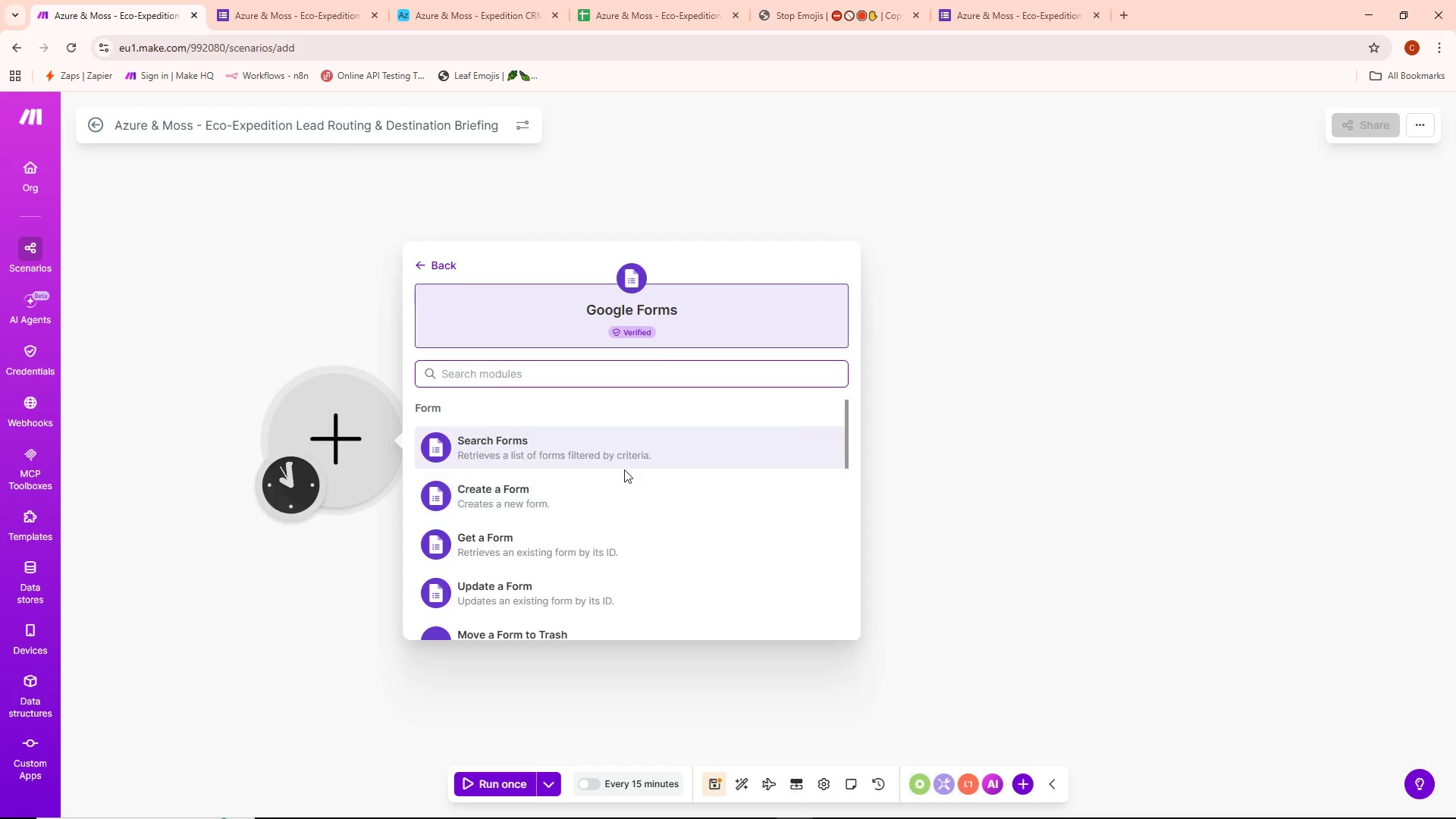 
scroll: coordinate [619, 445], scroll_direction: down, amount: 3.0
 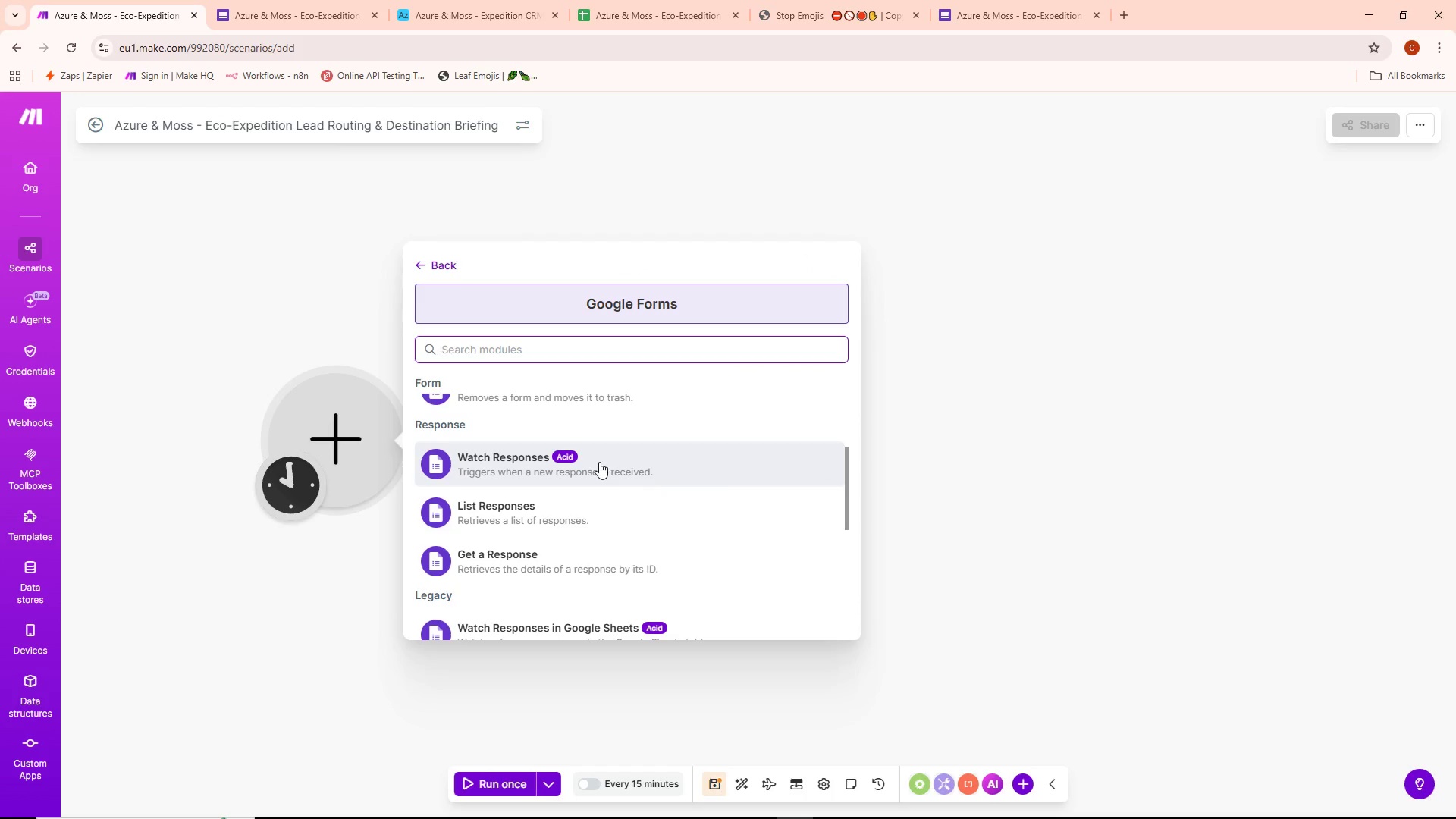 
left_click([599, 462])
 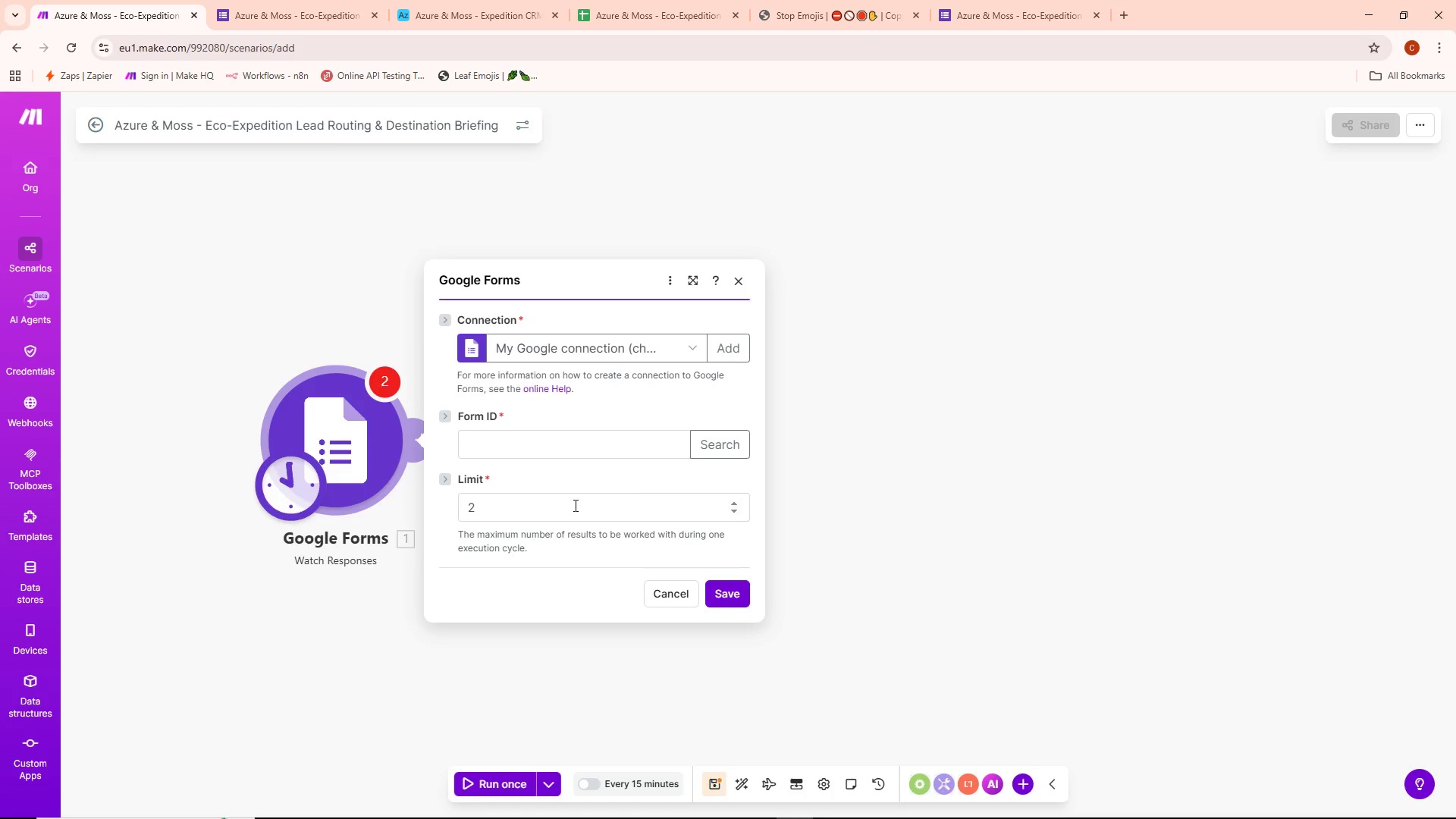 
left_click([557, 452])
 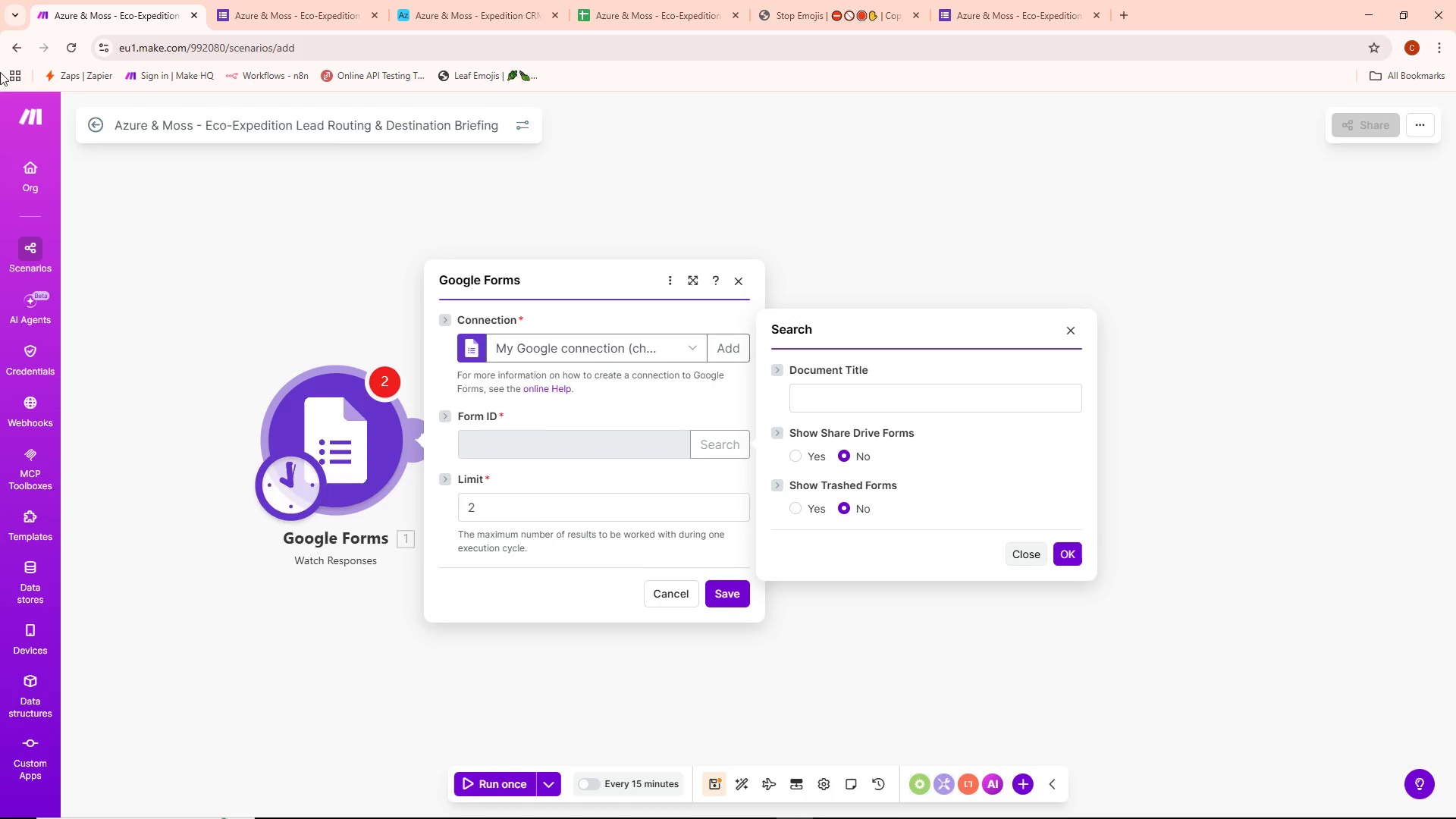 
left_click([290, 10])
 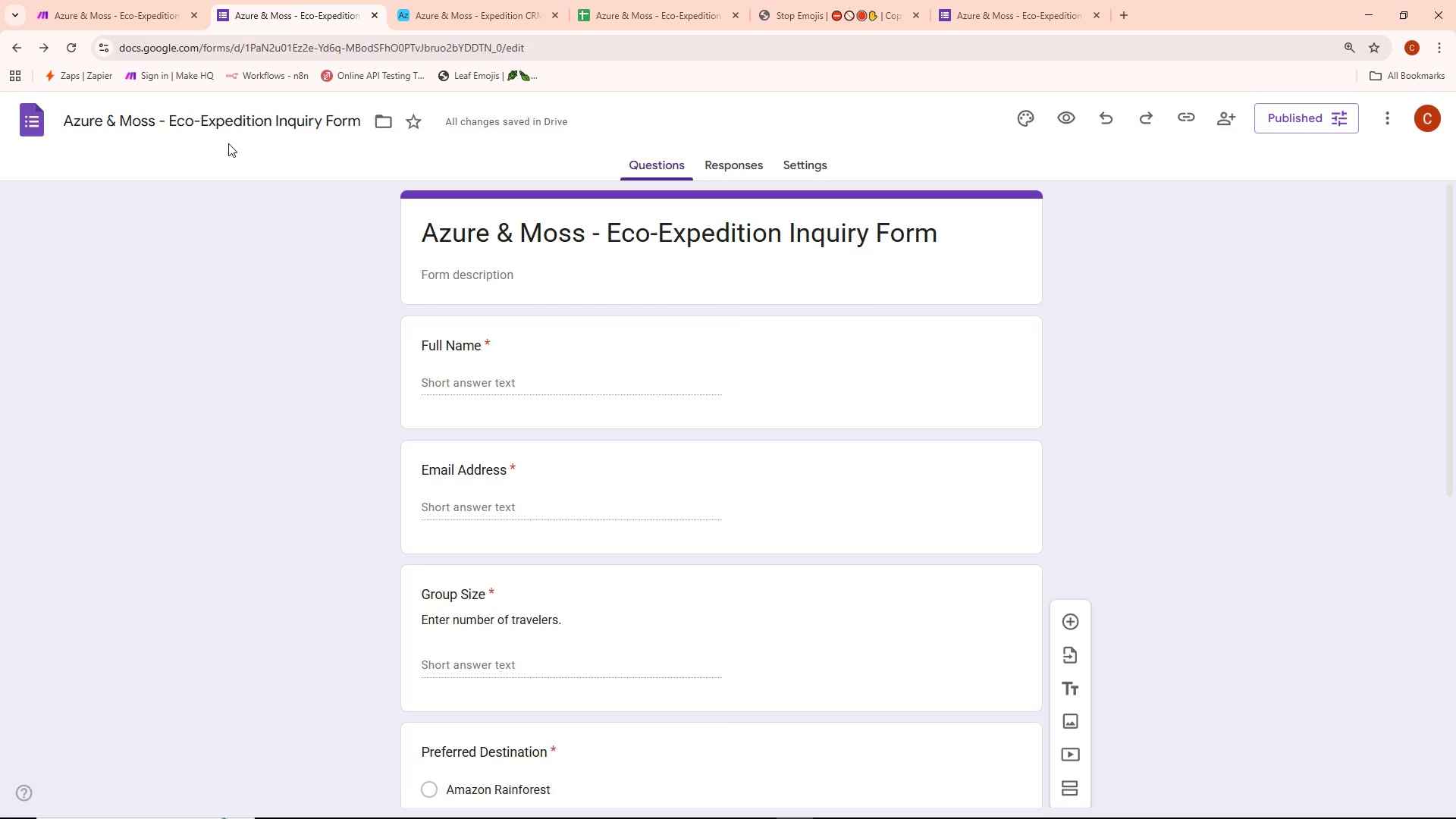 
double_click([234, 130])
 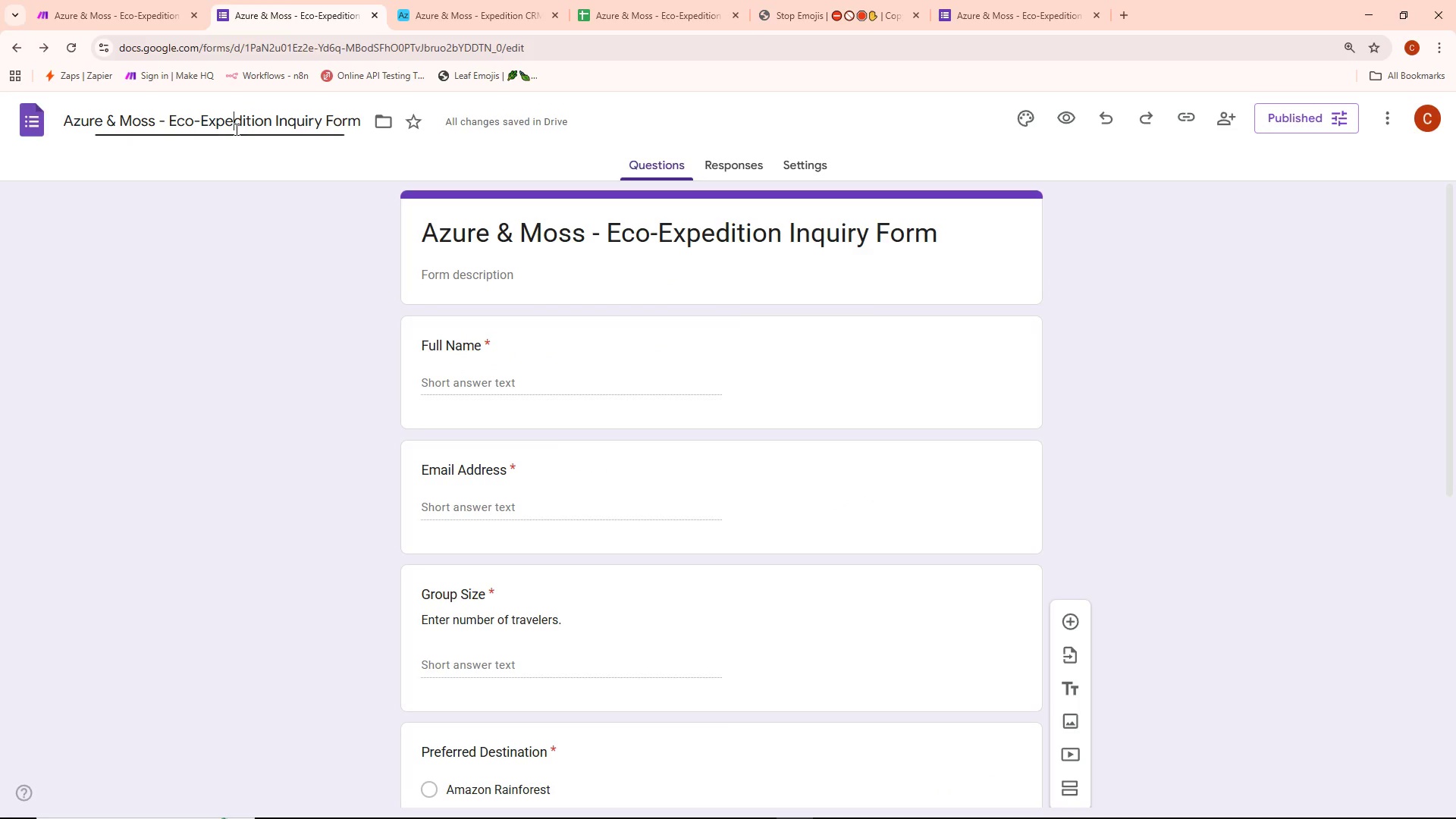 
key(Control+ControlLeft)
 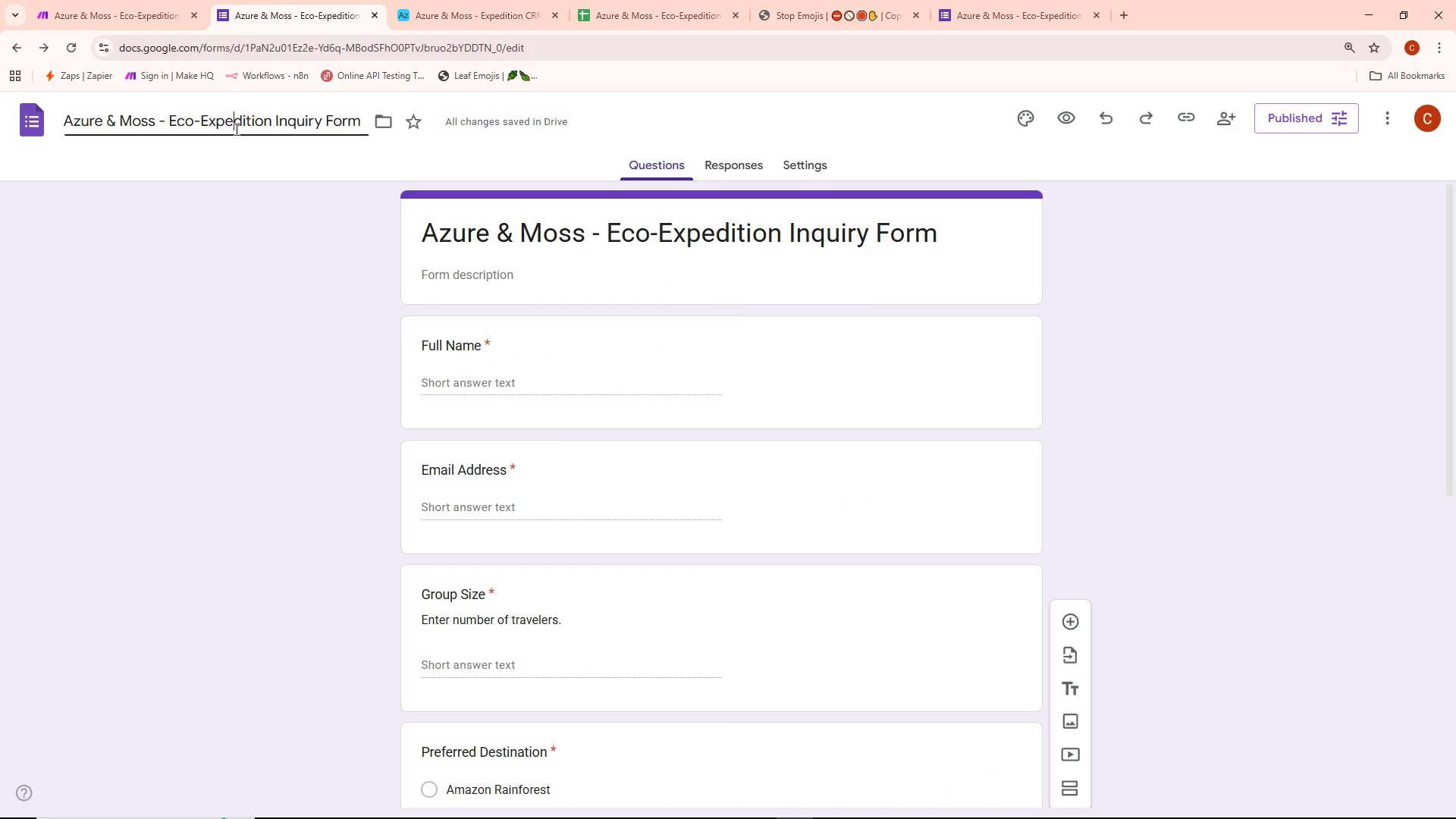 
key(Control+A)
 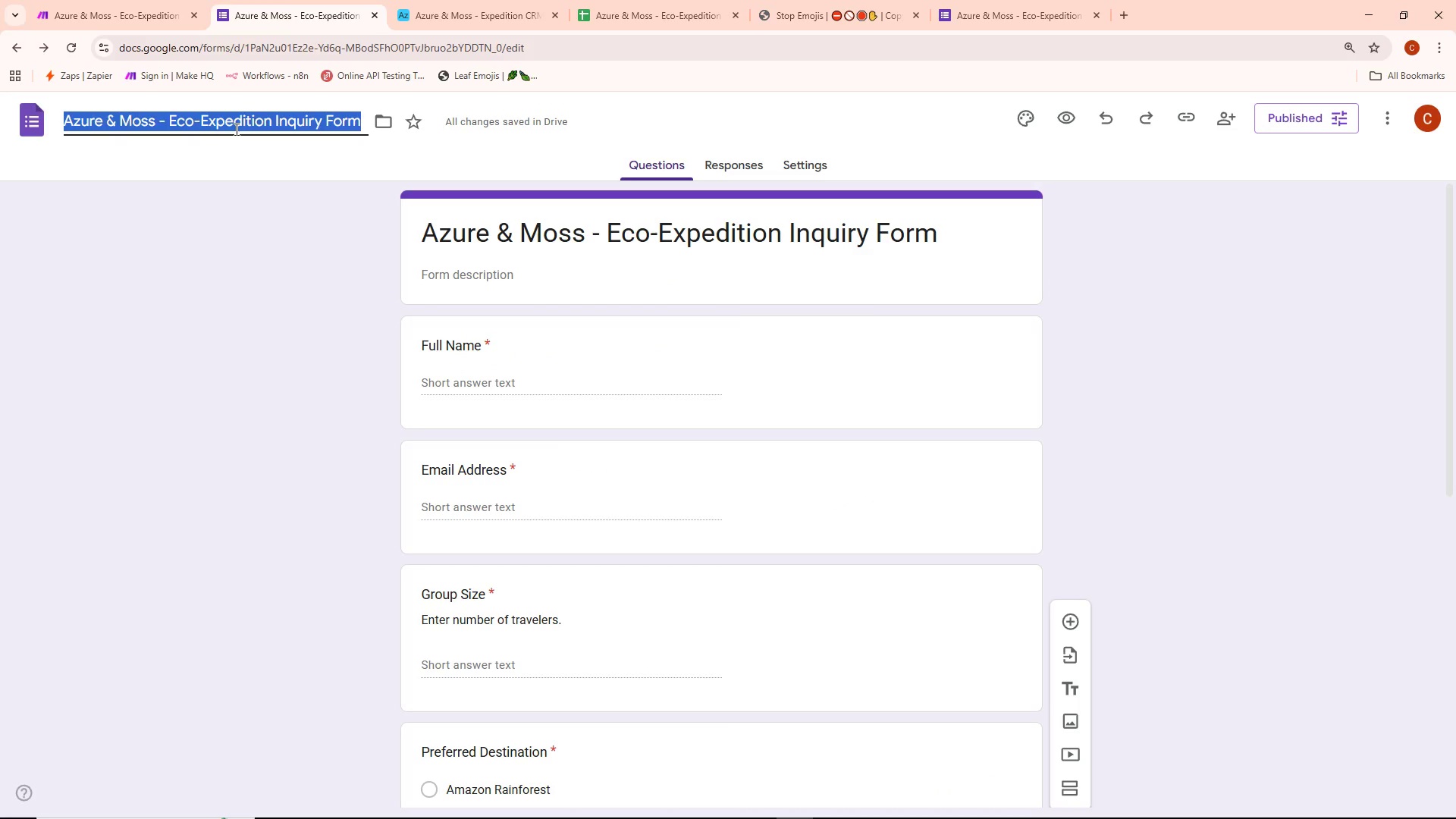 
key(Control+C)
 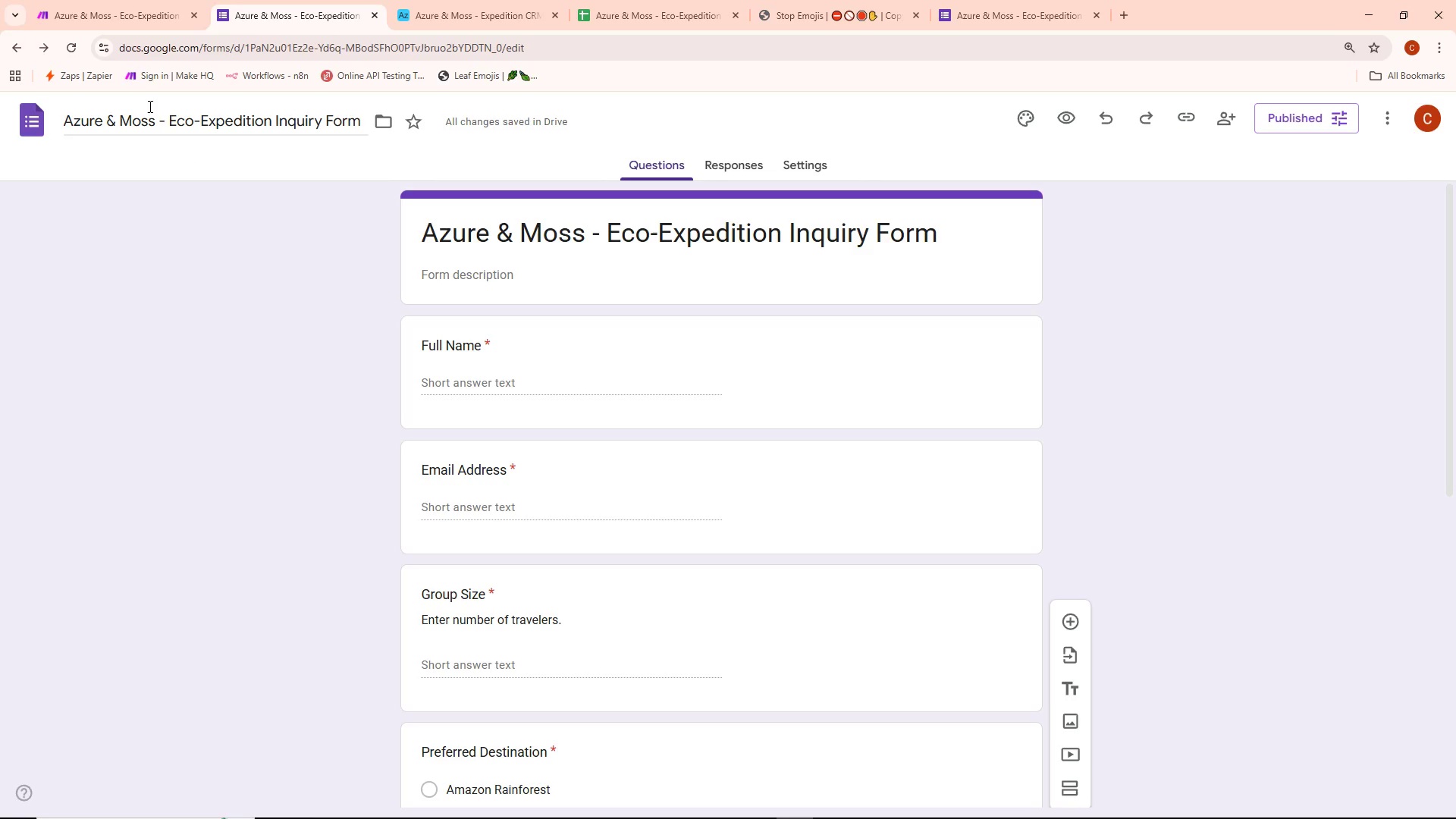 
double_click([108, 0])
 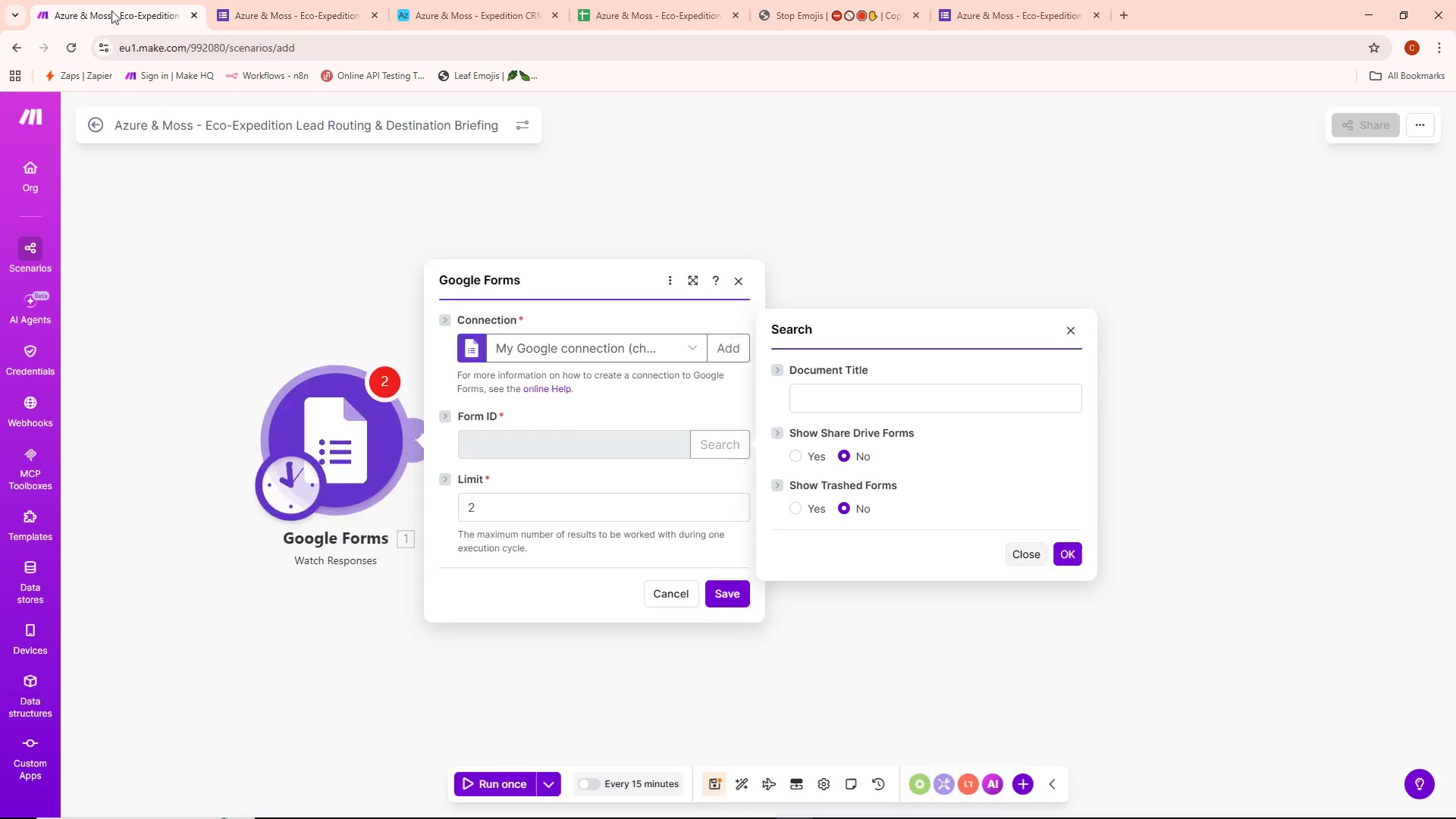 
key(Control+ControlLeft)
 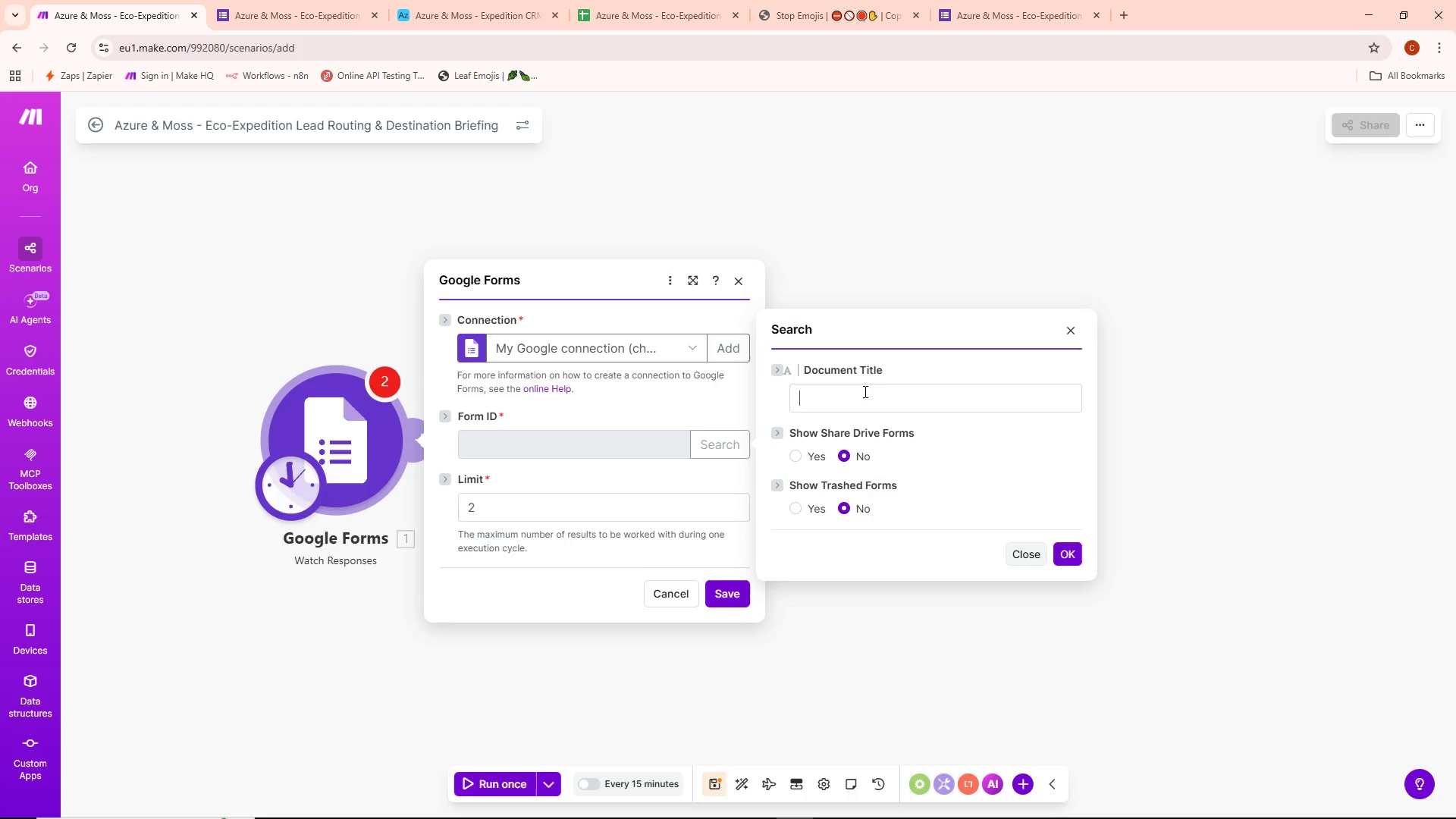 
key(Control+ControlLeft)
 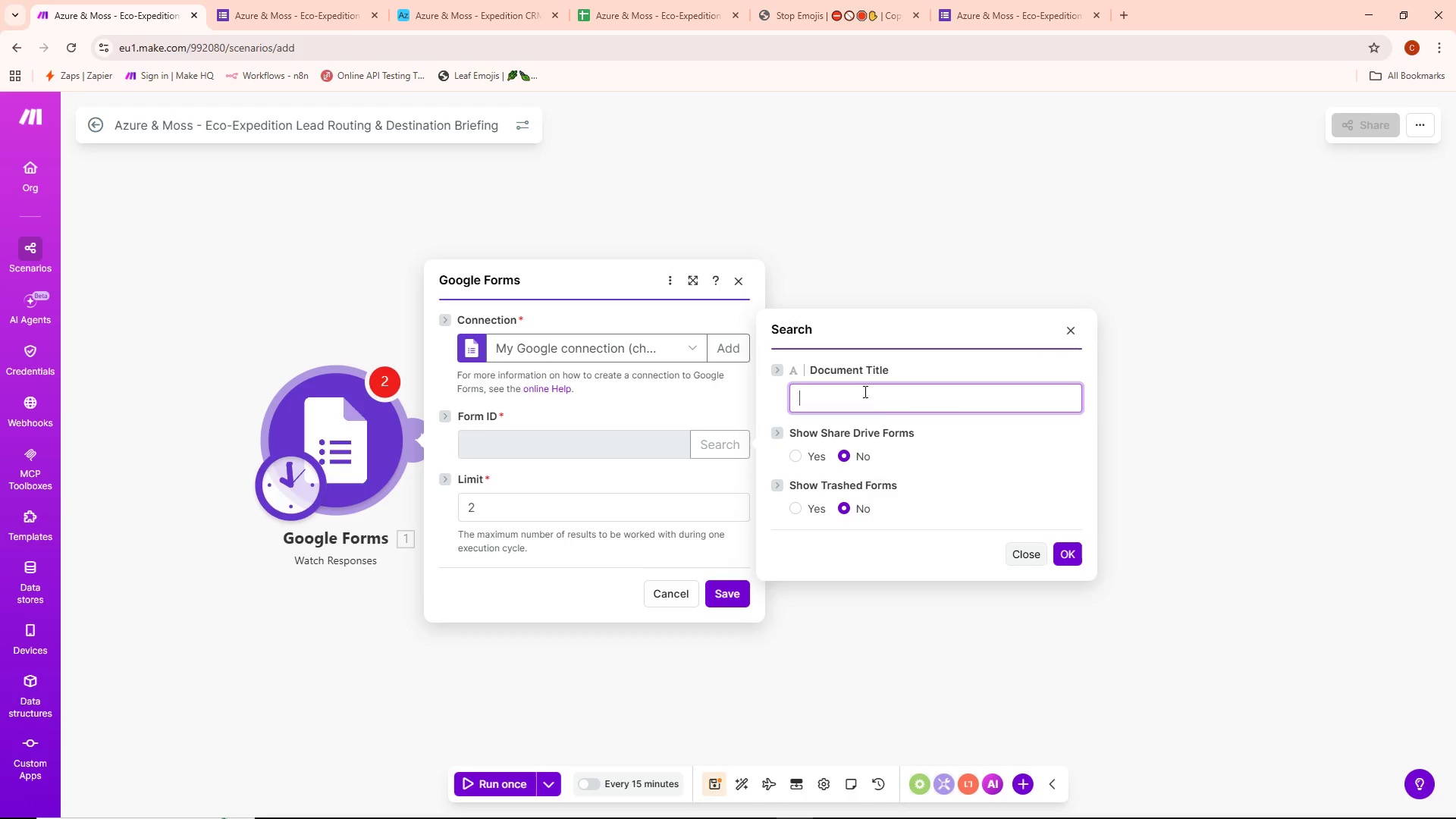 
key(Control+V)
 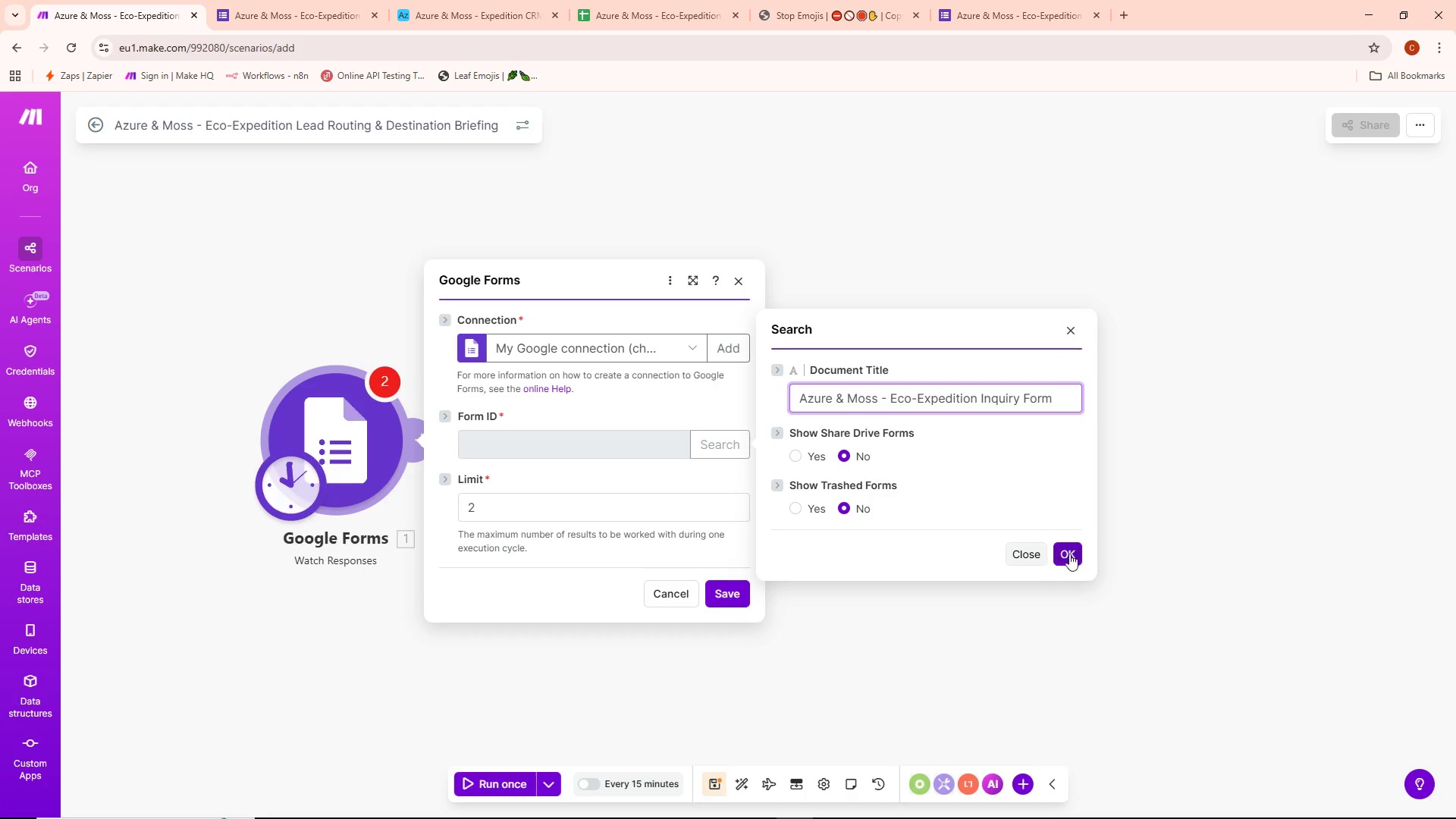 
left_click([1072, 554])
 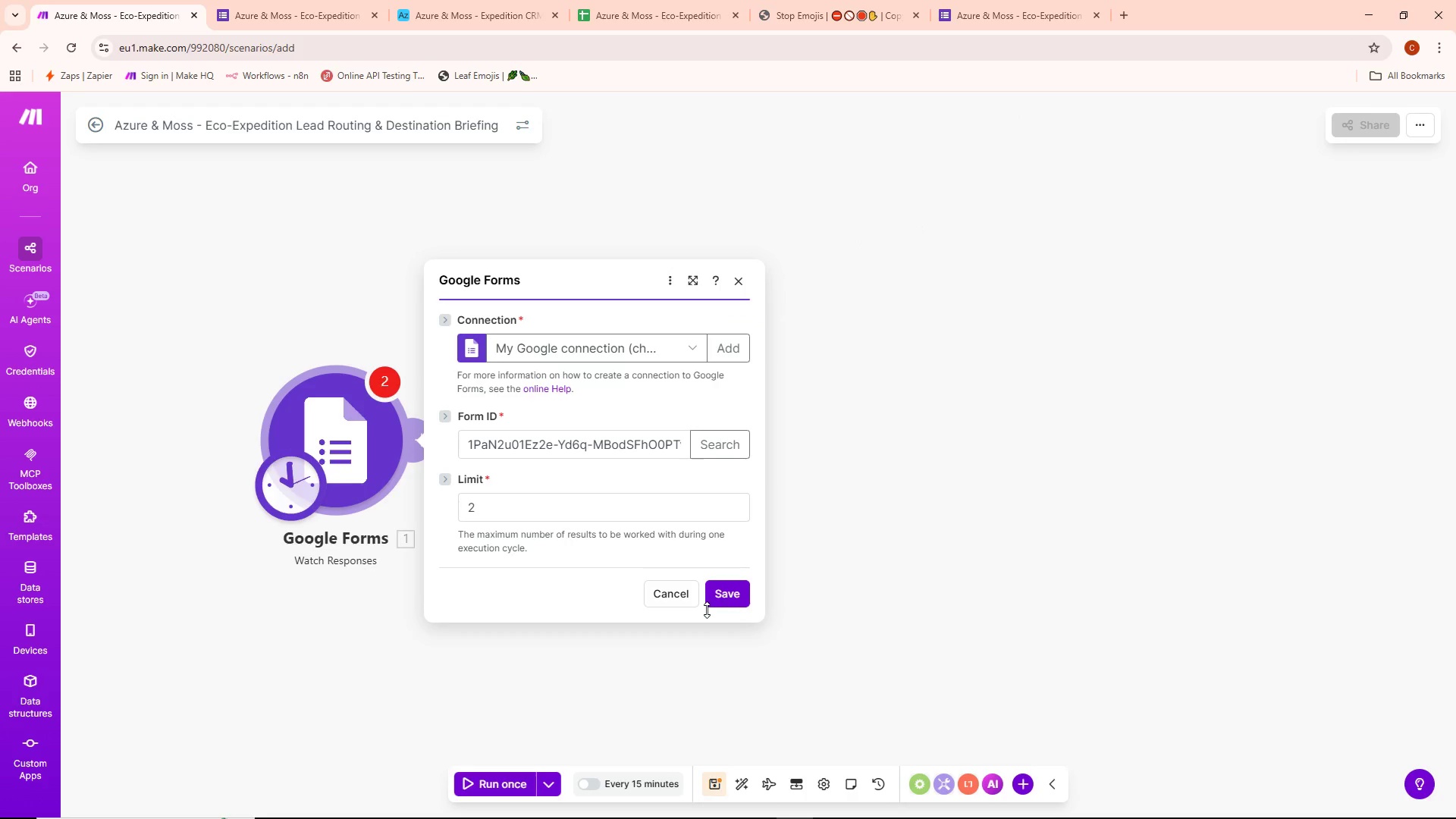 
left_click([521, 515])
 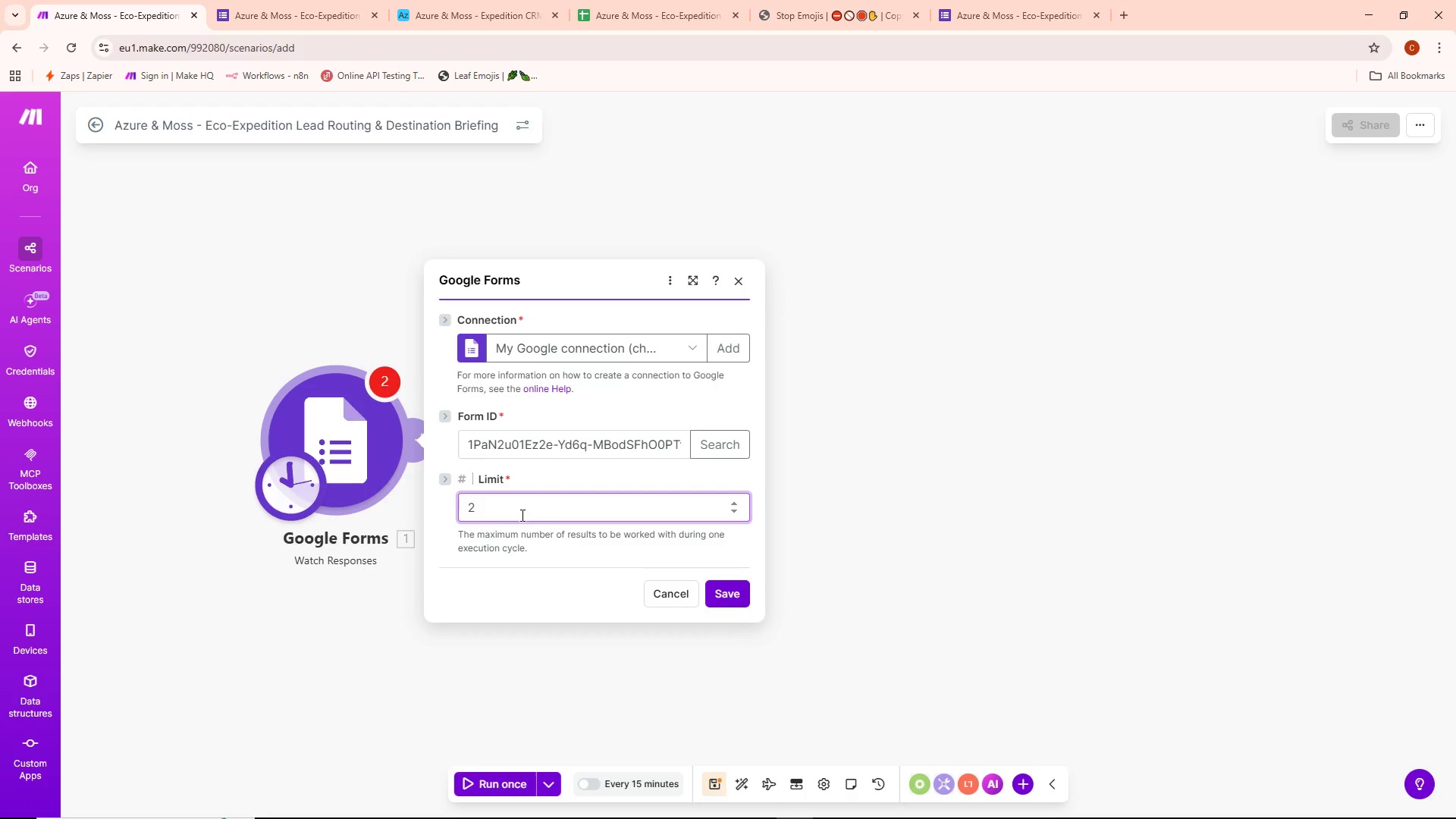 
key(Backspace)
 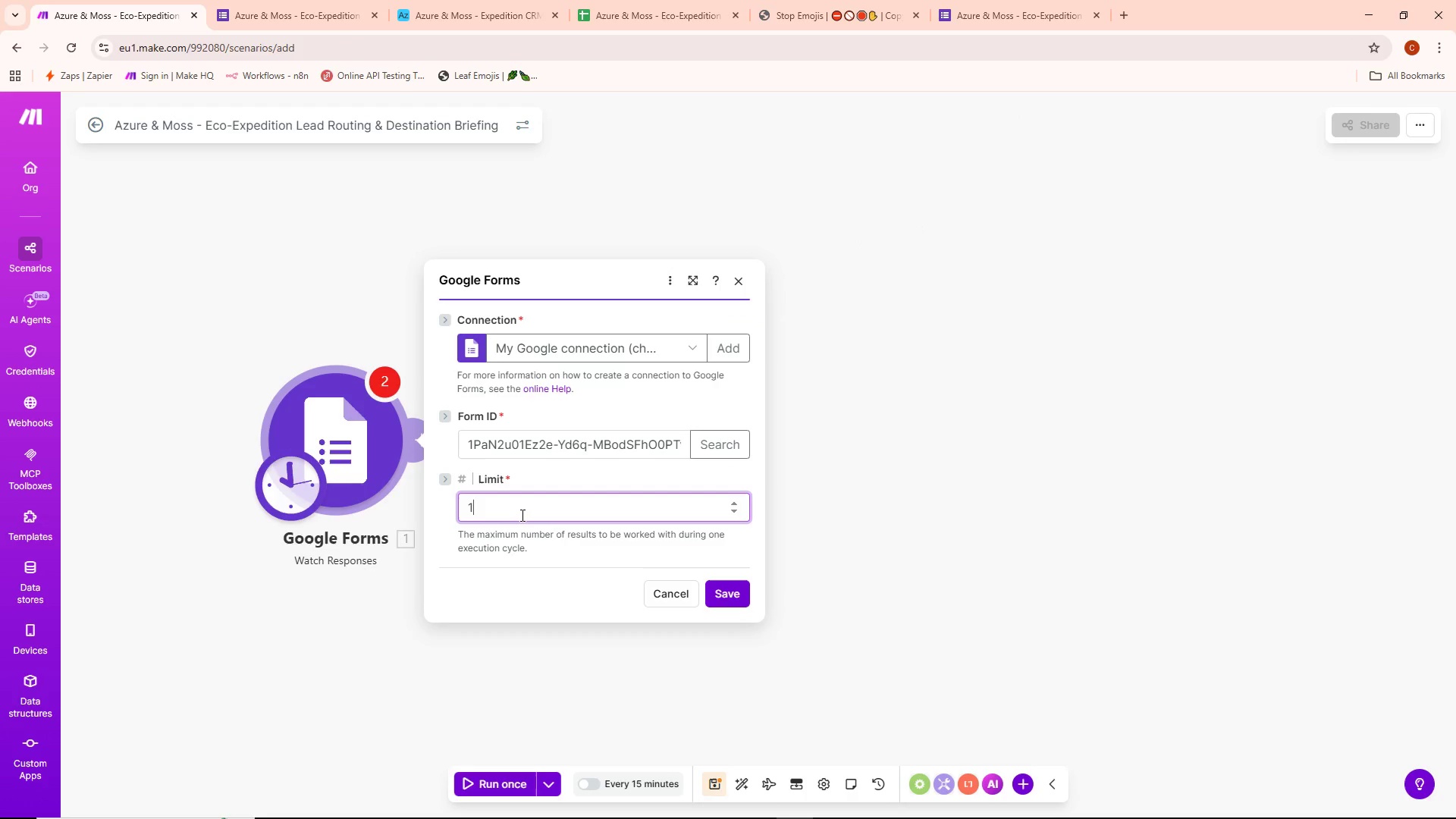 
key(1)
 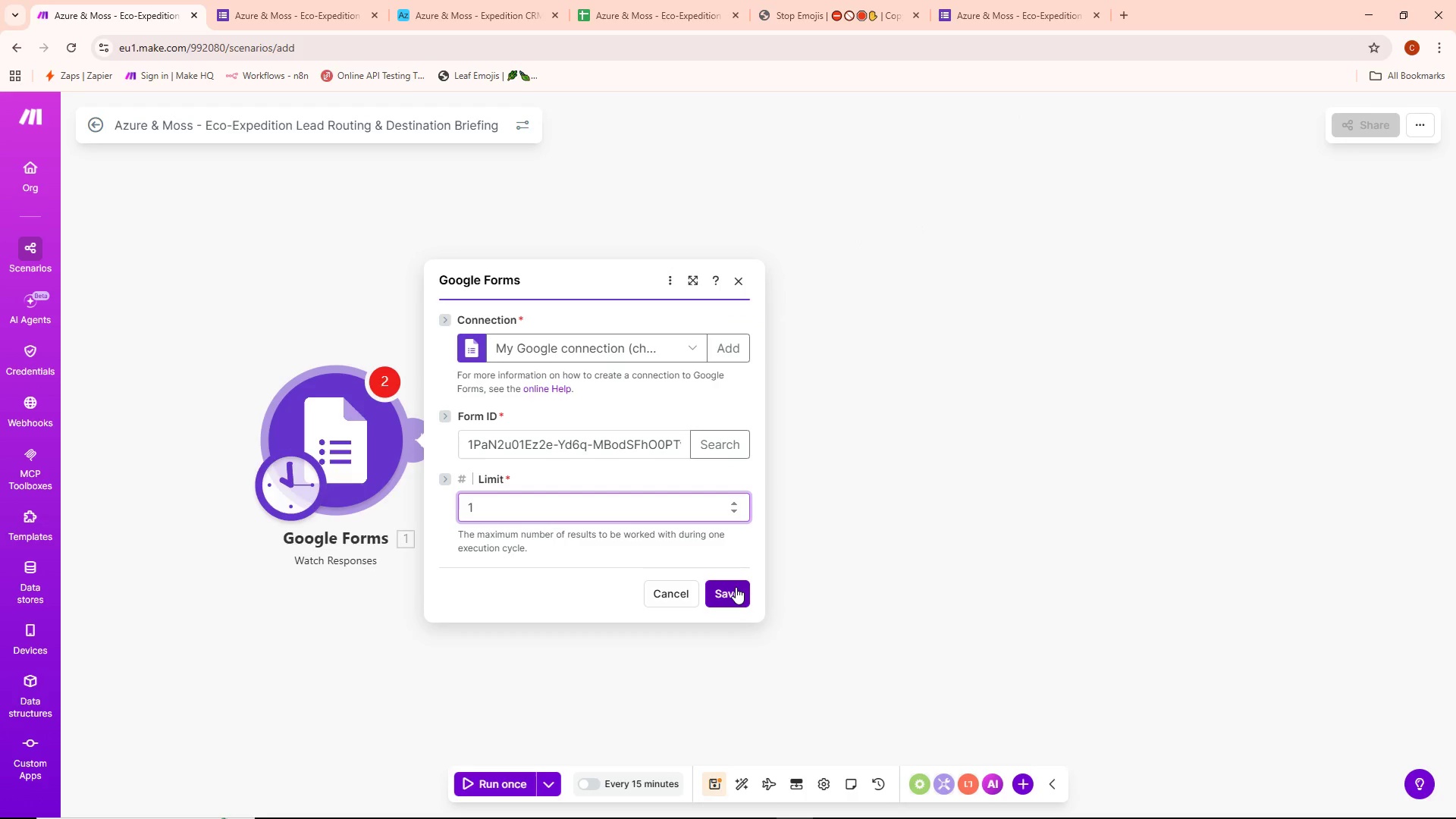 
left_click([736, 587])
 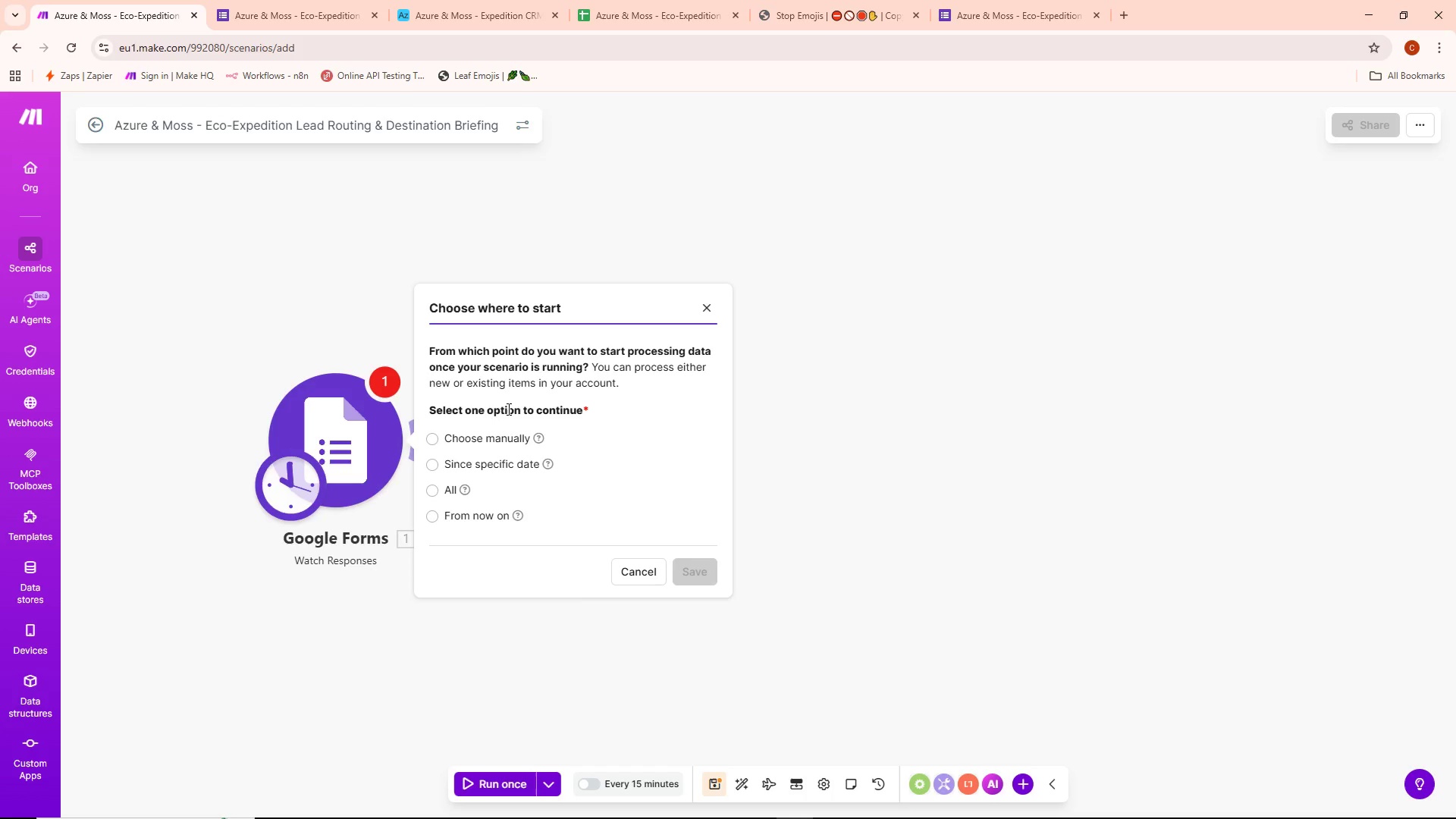 
left_click([435, 521])
 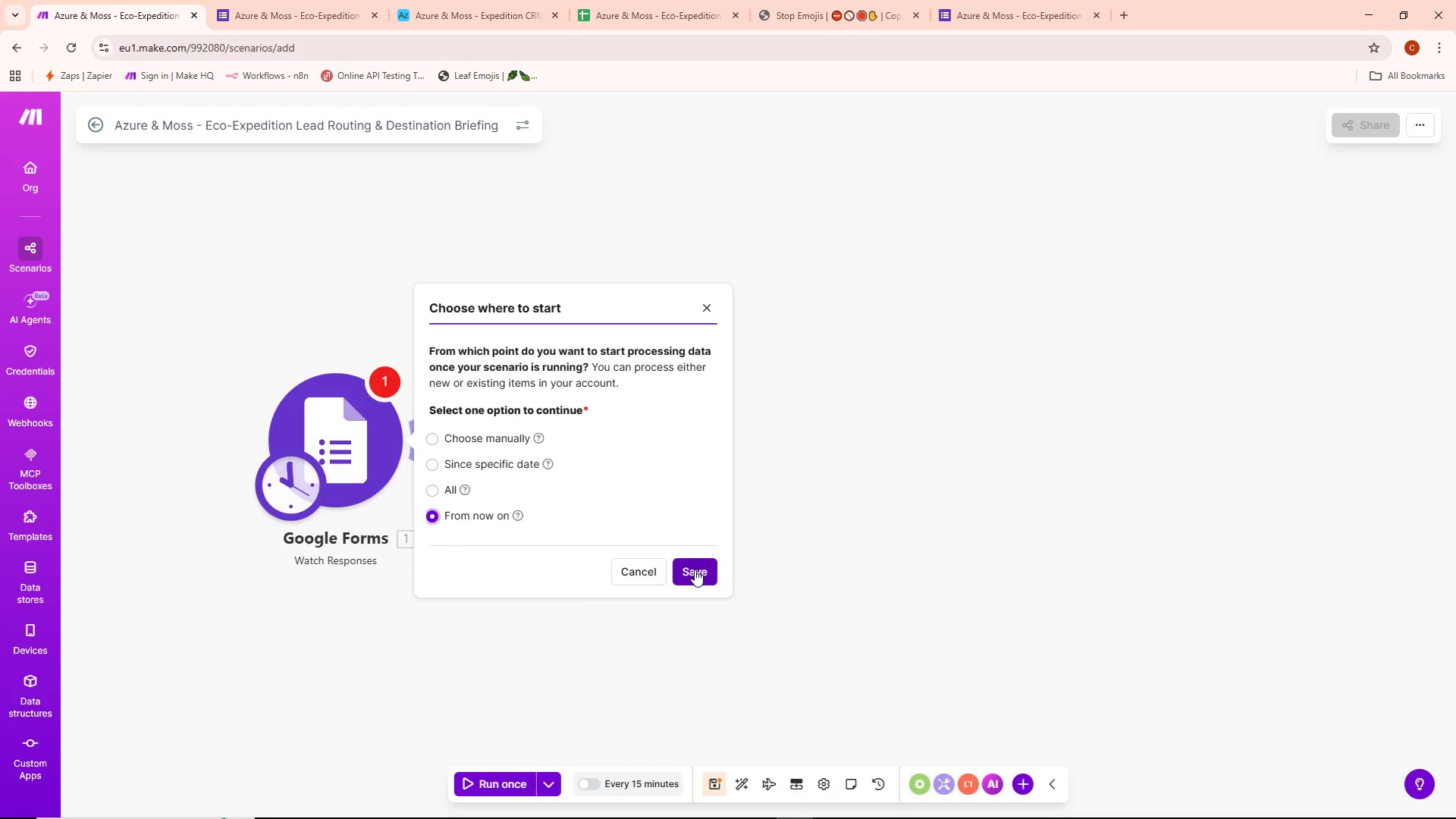 
left_click([695, 566])
 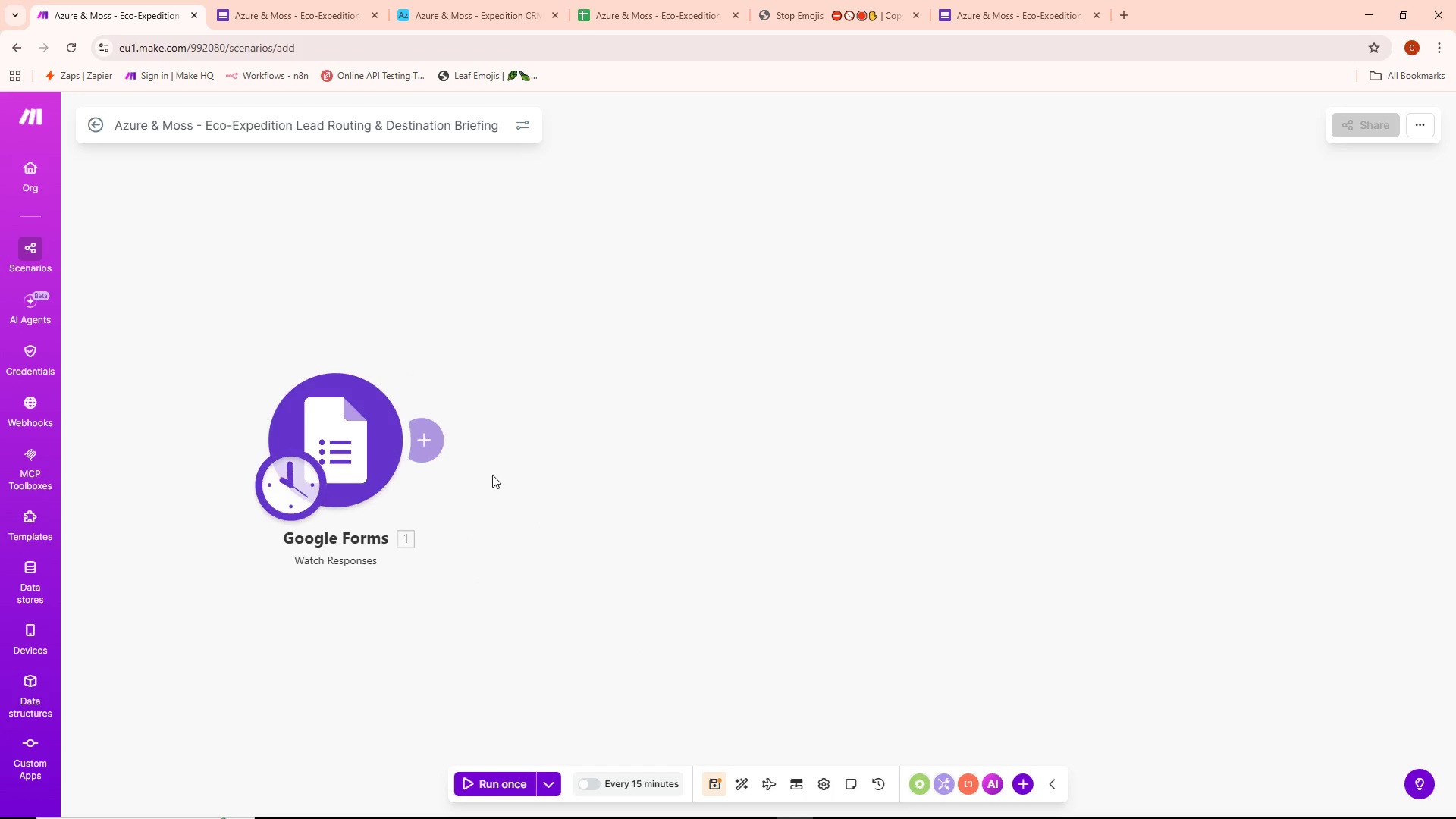 
scroll: coordinate [482, 466], scroll_direction: down, amount: 3.0
 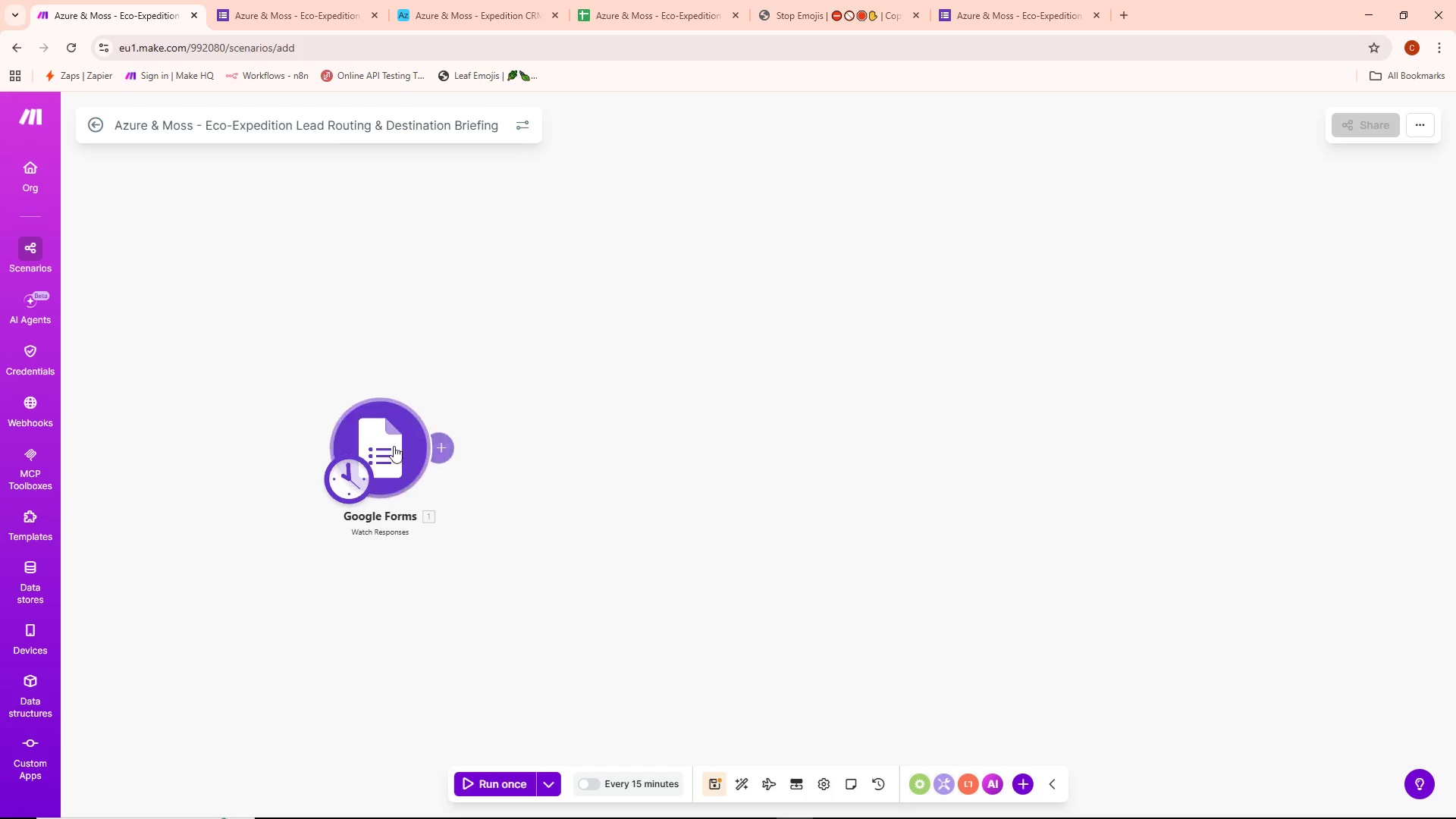 
left_click_drag(start_coordinate=[390, 446], to_coordinate=[282, 439])
 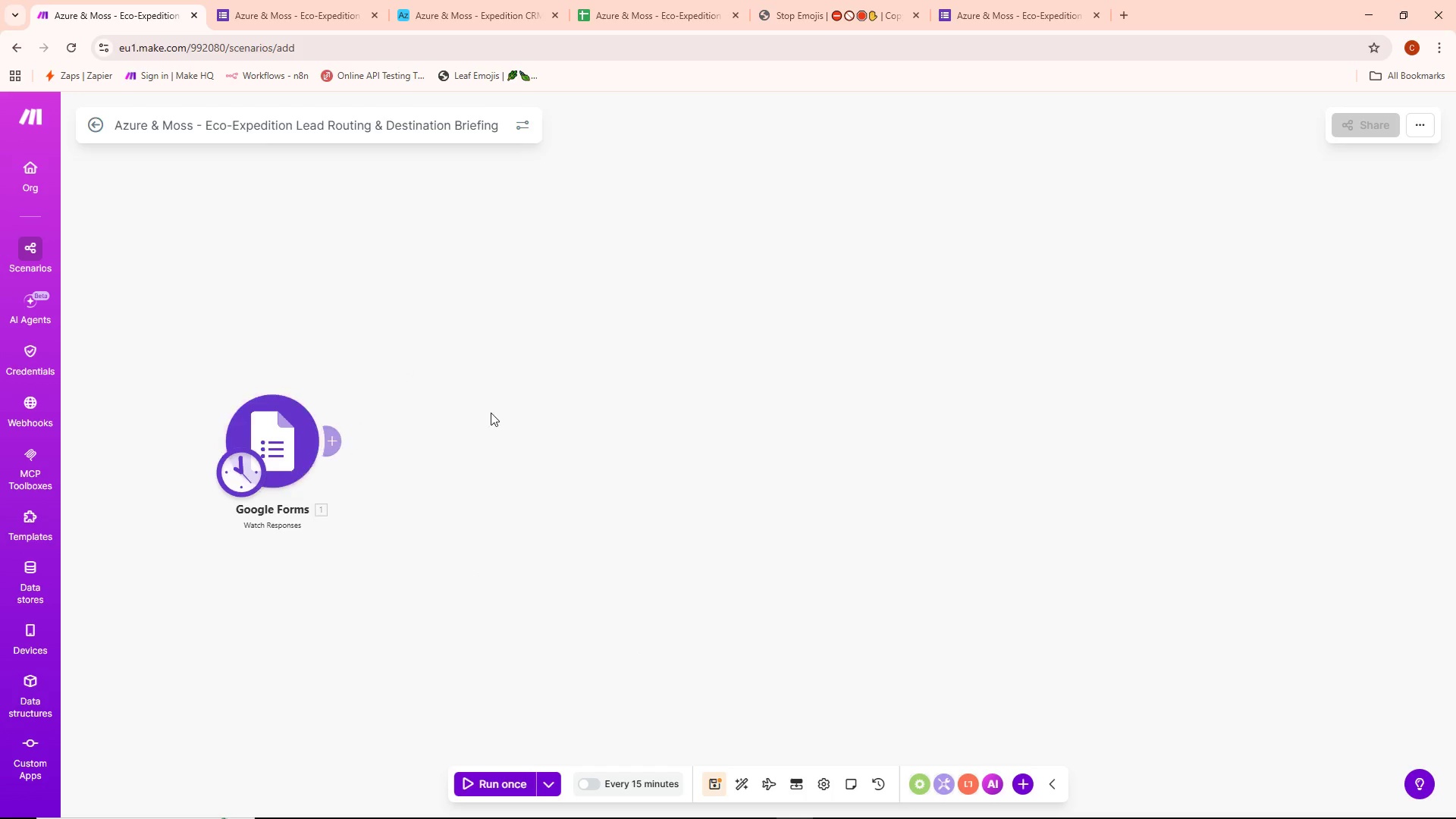 
left_click_drag(start_coordinate=[601, 477], to_coordinate=[539, 443])
 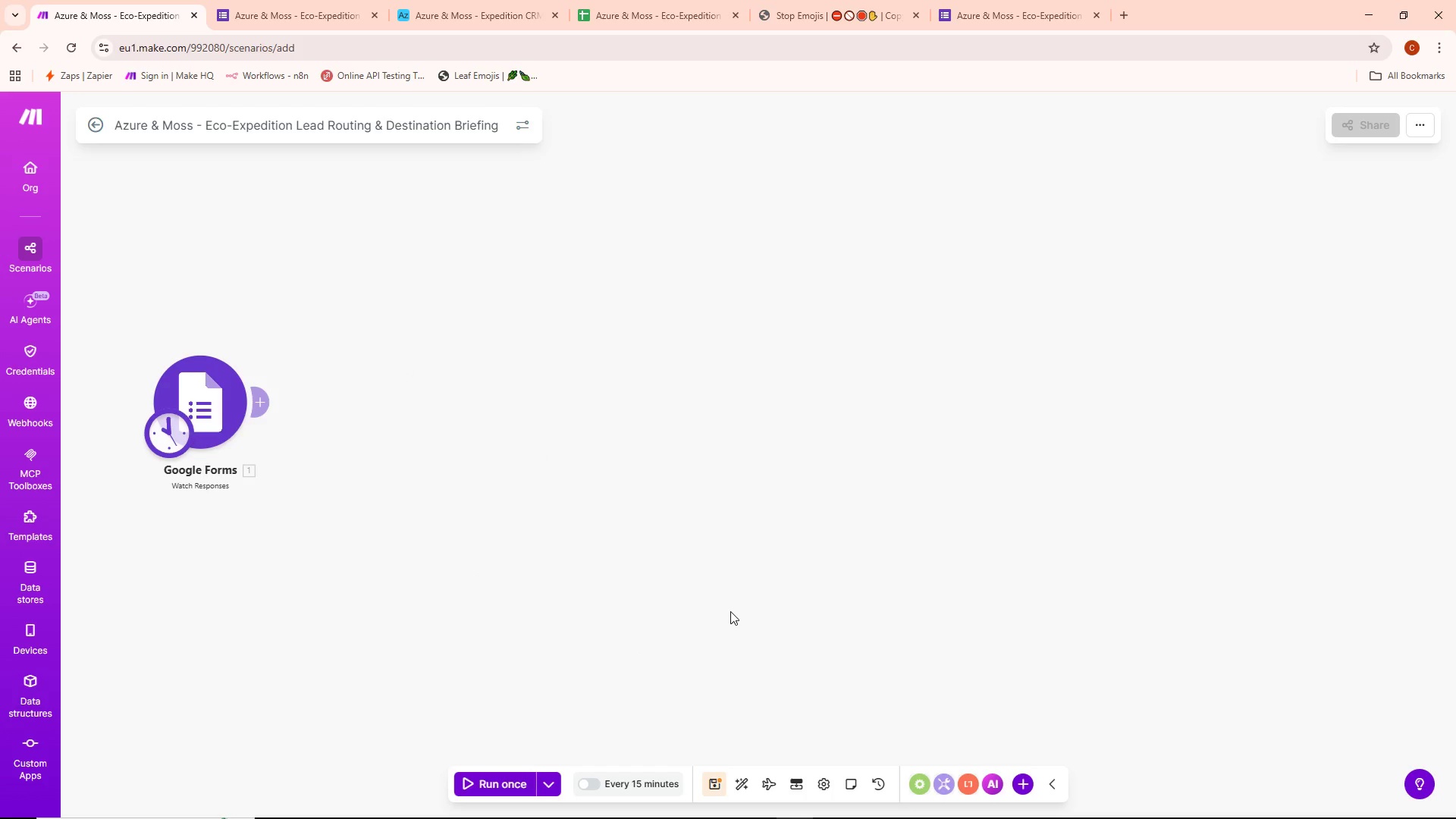 
scroll: coordinate [544, 441], scroll_direction: none, amount: 0.0
 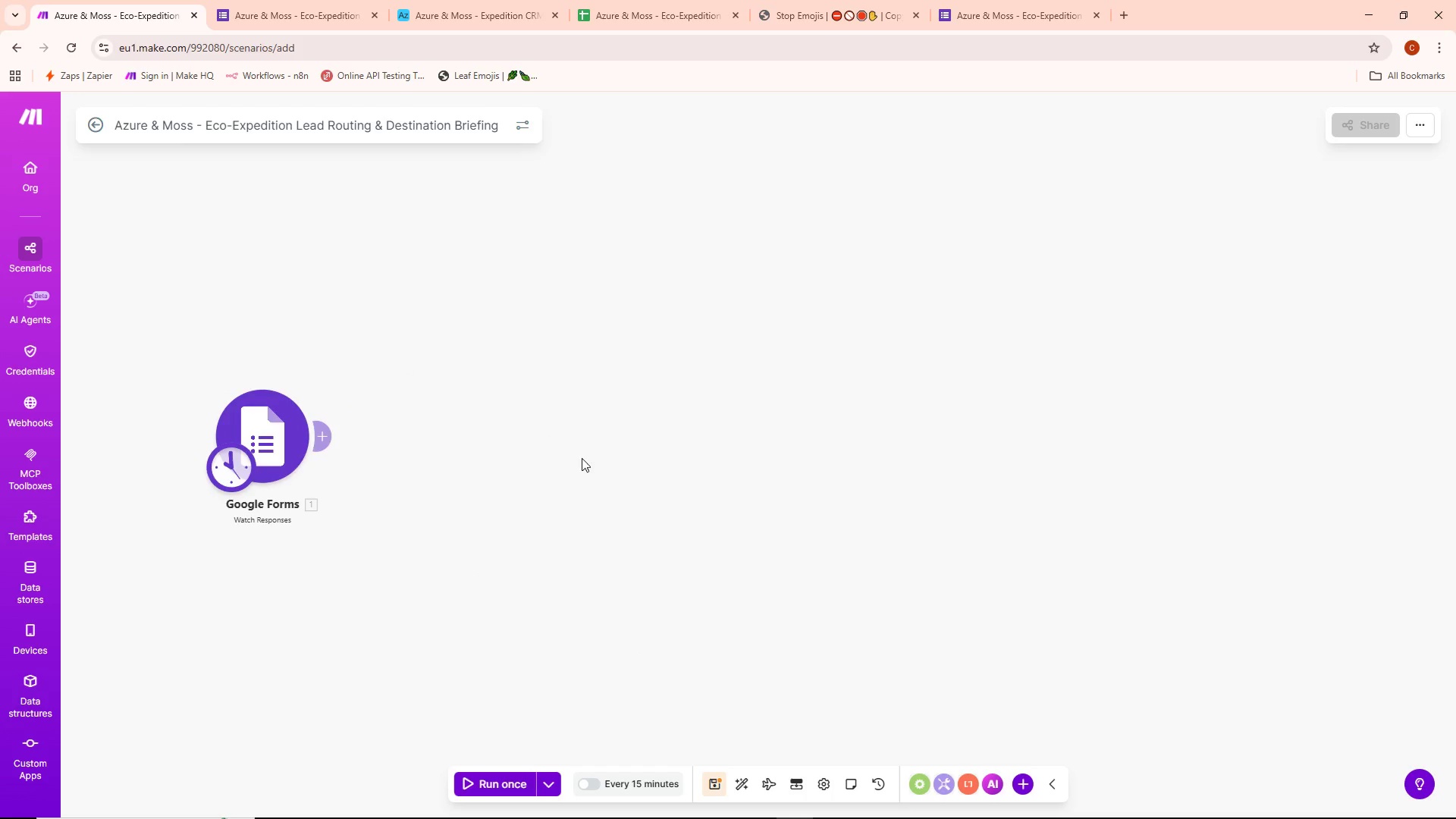 
key(Control+S)
 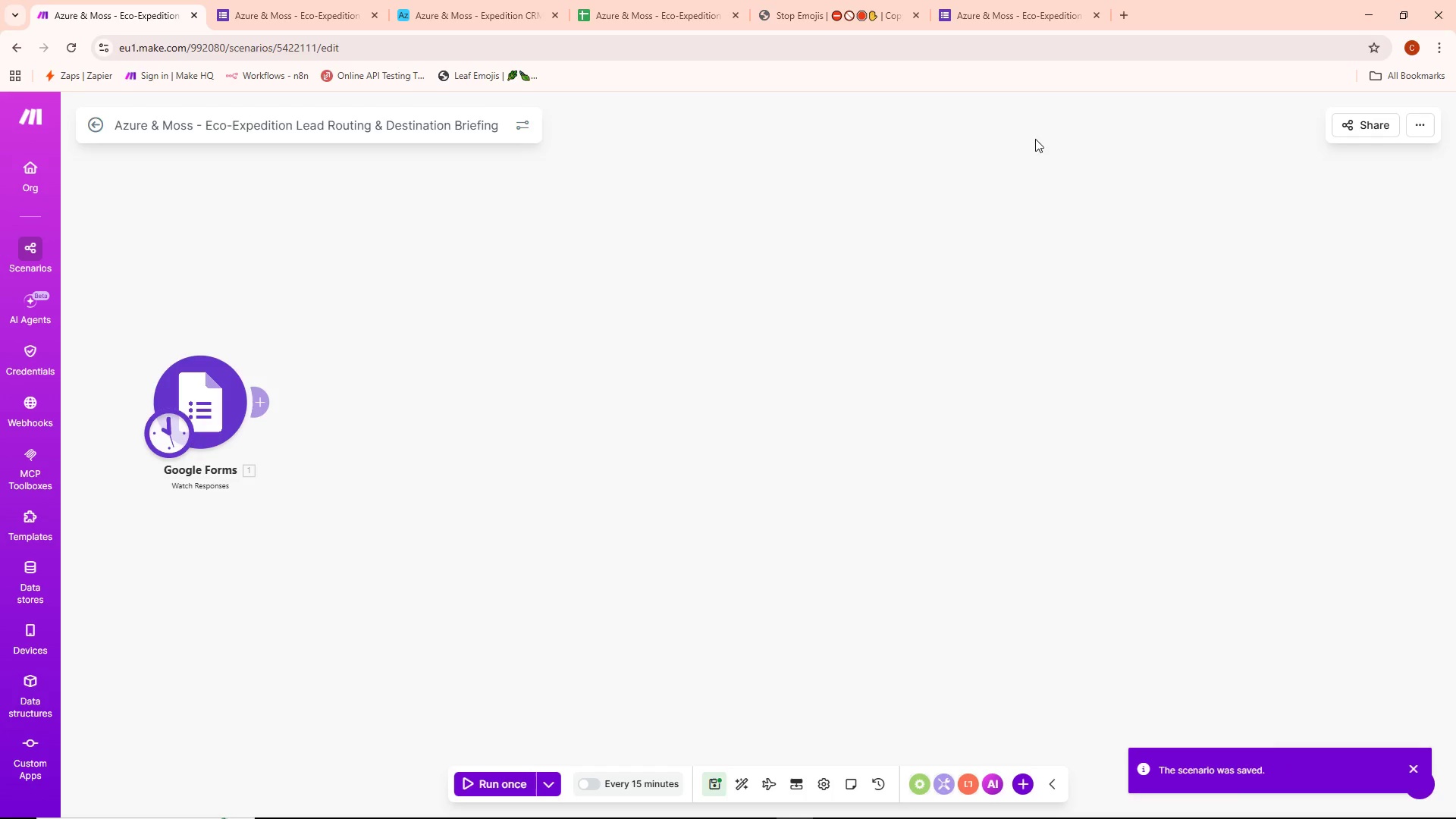 
left_click([1005, 0])
 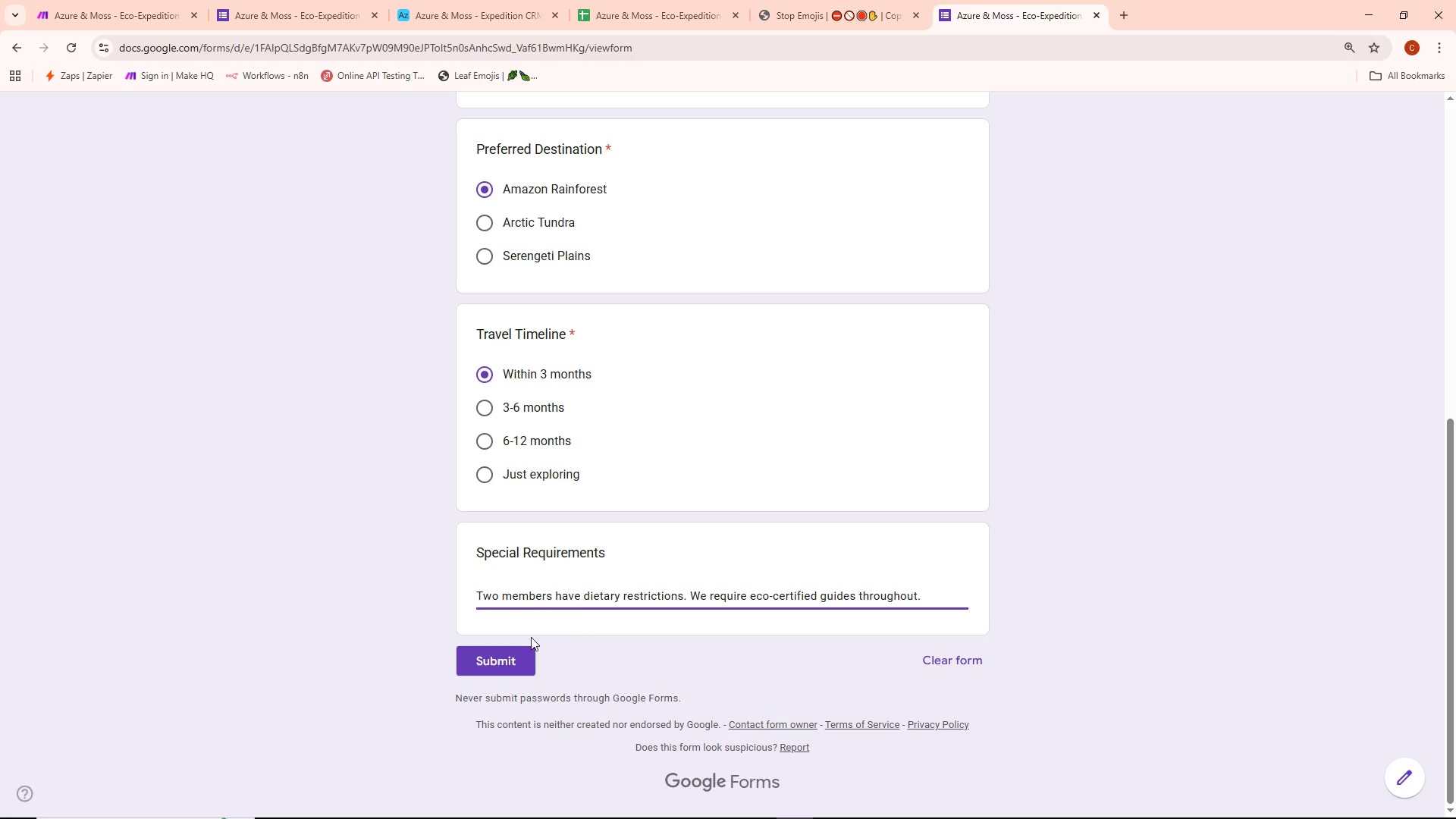 
left_click([497, 657])
 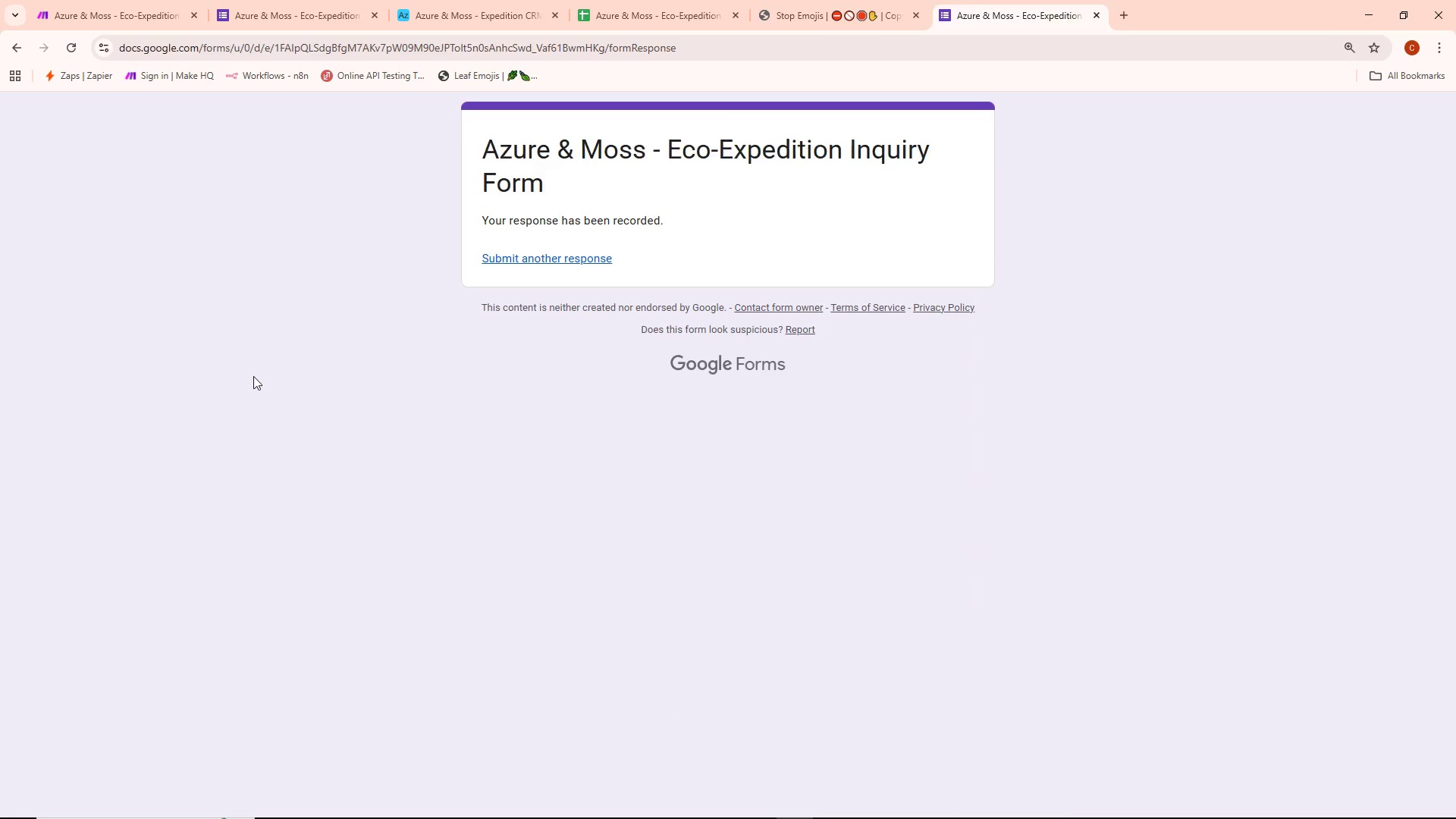 
left_click([109, 0])
 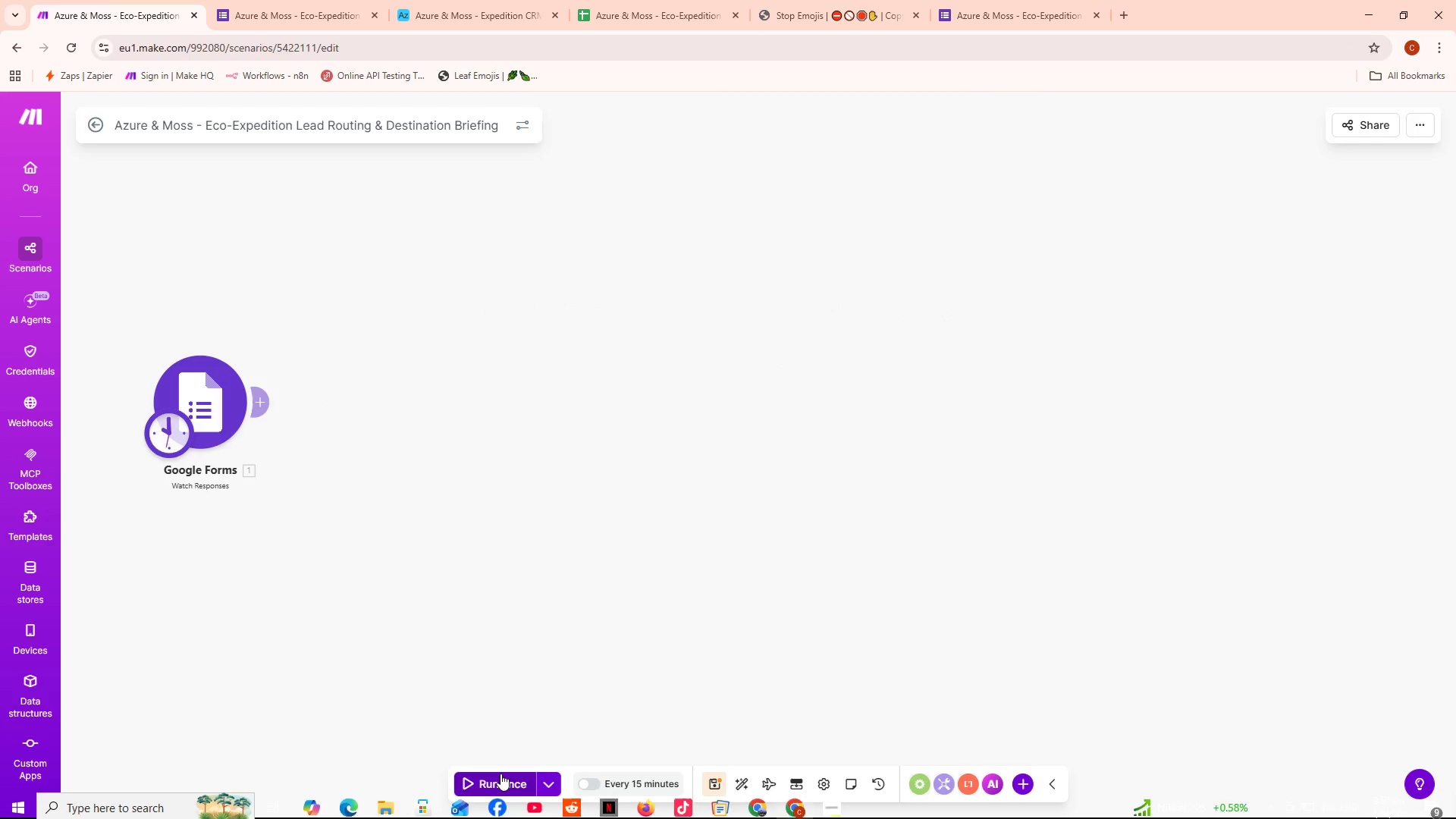 
left_click([500, 776])
 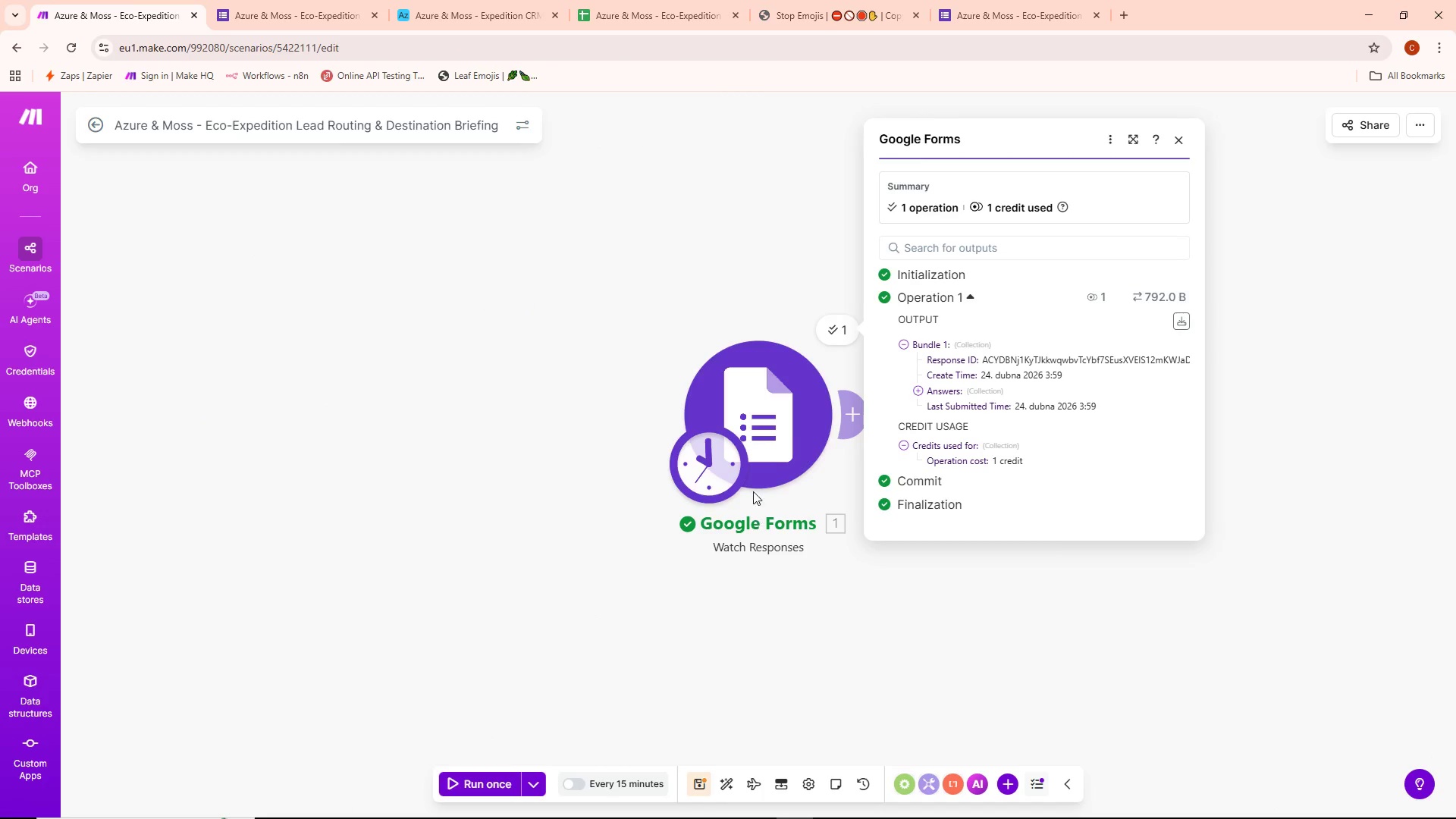 
left_click_drag(start_coordinate=[792, 419], to_coordinate=[307, 436])
 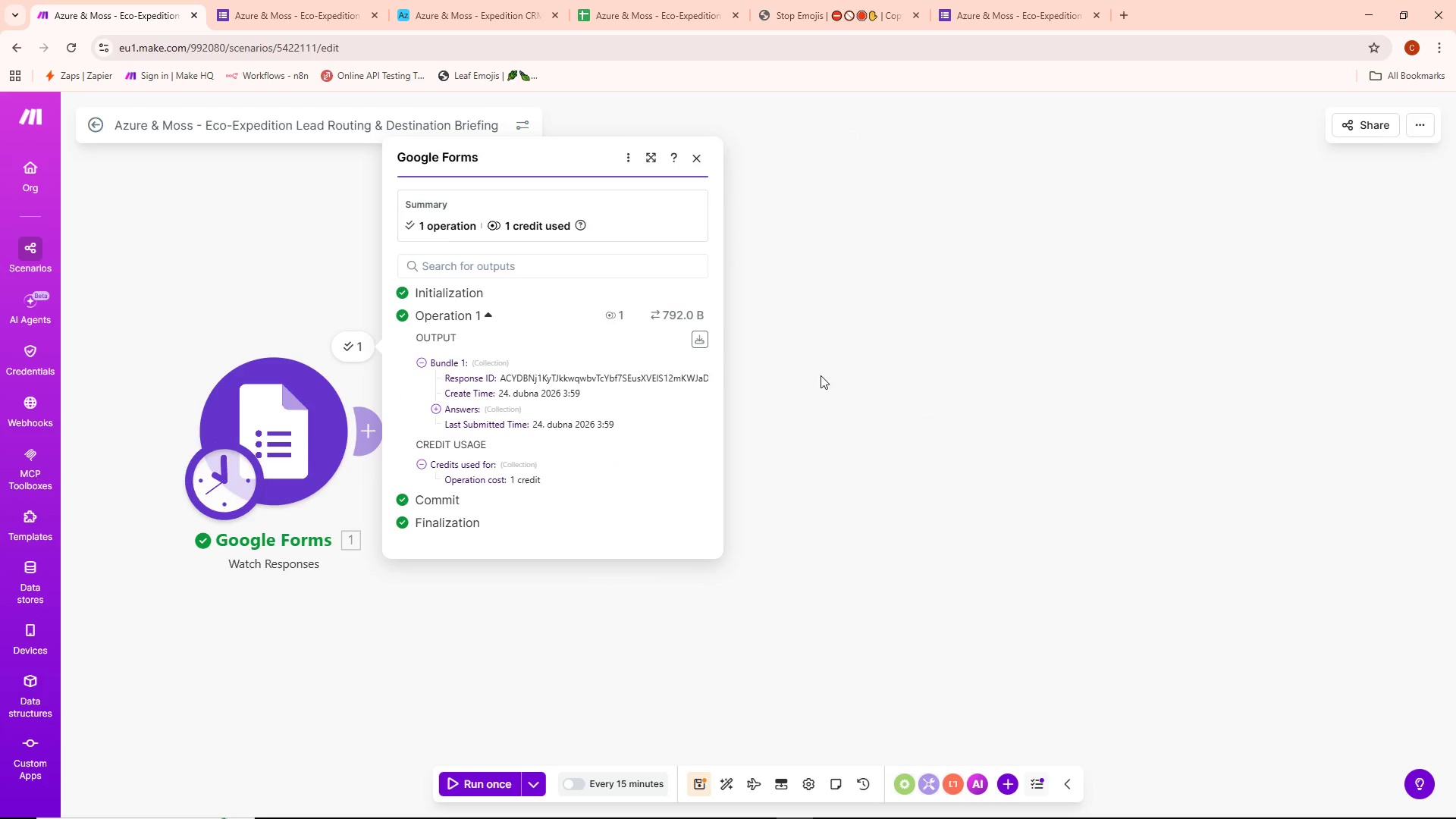 
scroll: coordinate [924, 448], scroll_direction: down, amount: 7.0
 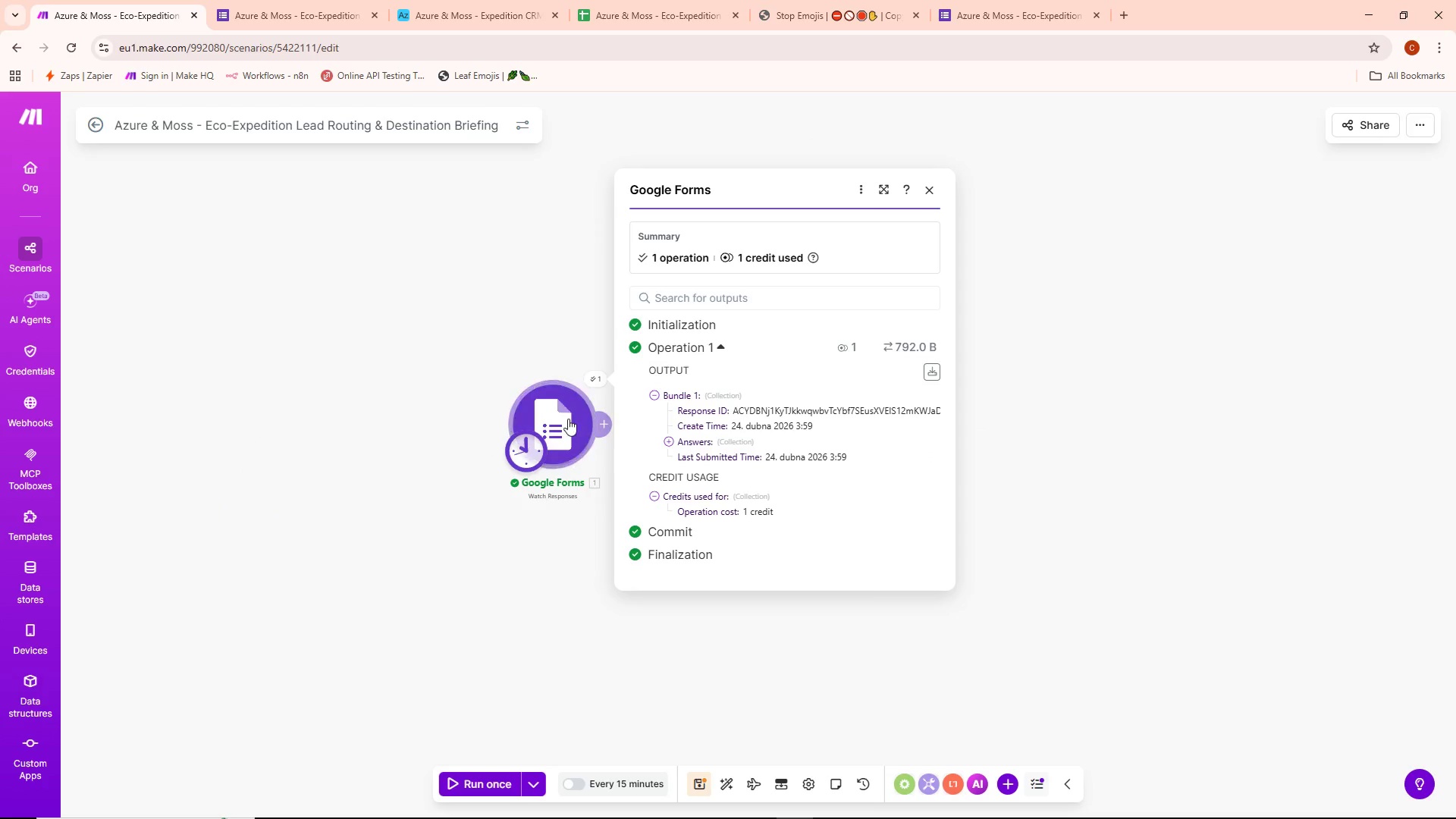 
left_click([418, 374])
 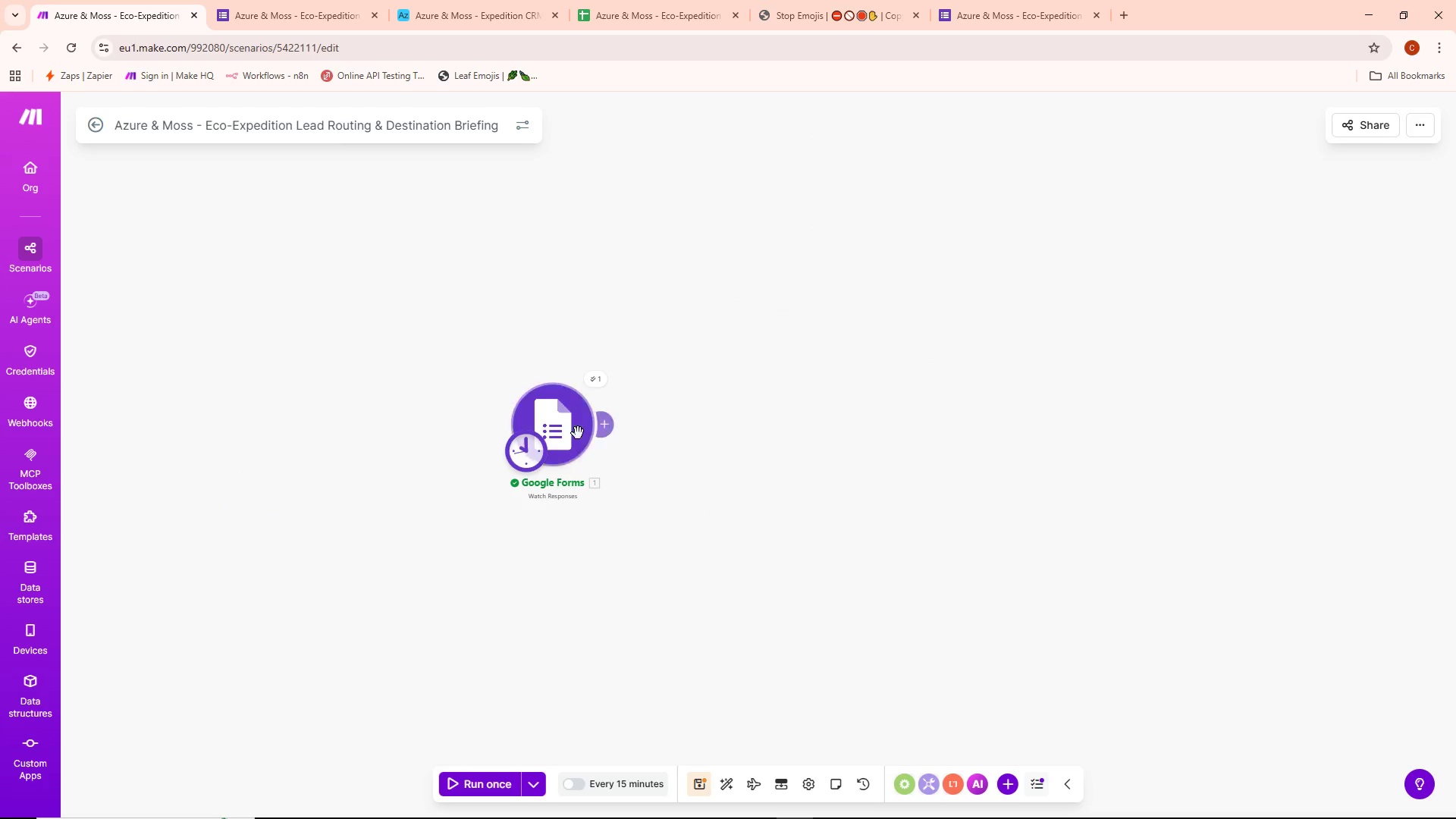 
left_click_drag(start_coordinate=[565, 428], to_coordinate=[239, 407])
 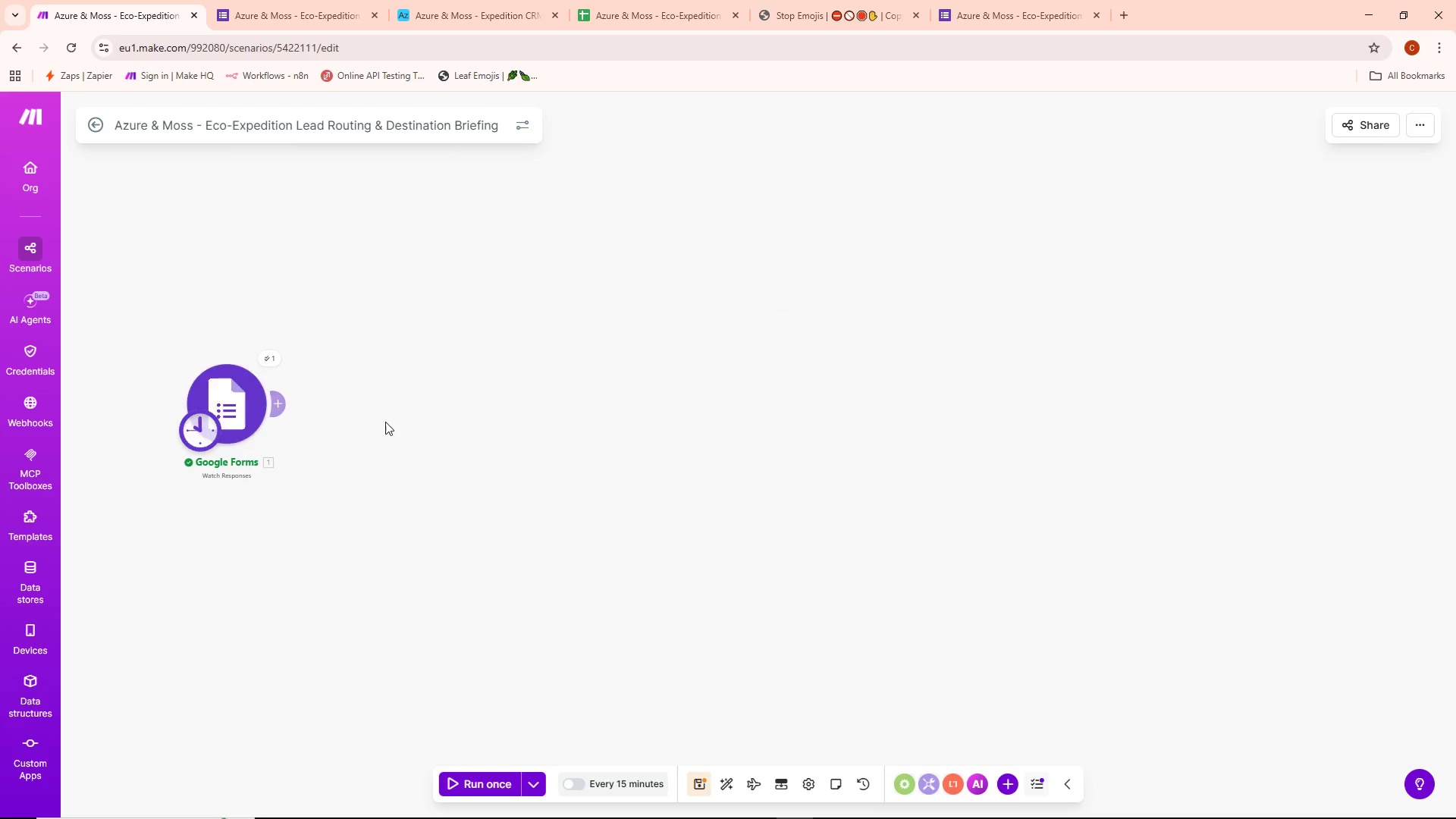 
scroll: coordinate [385, 422], scroll_direction: up, amount: 1.0
 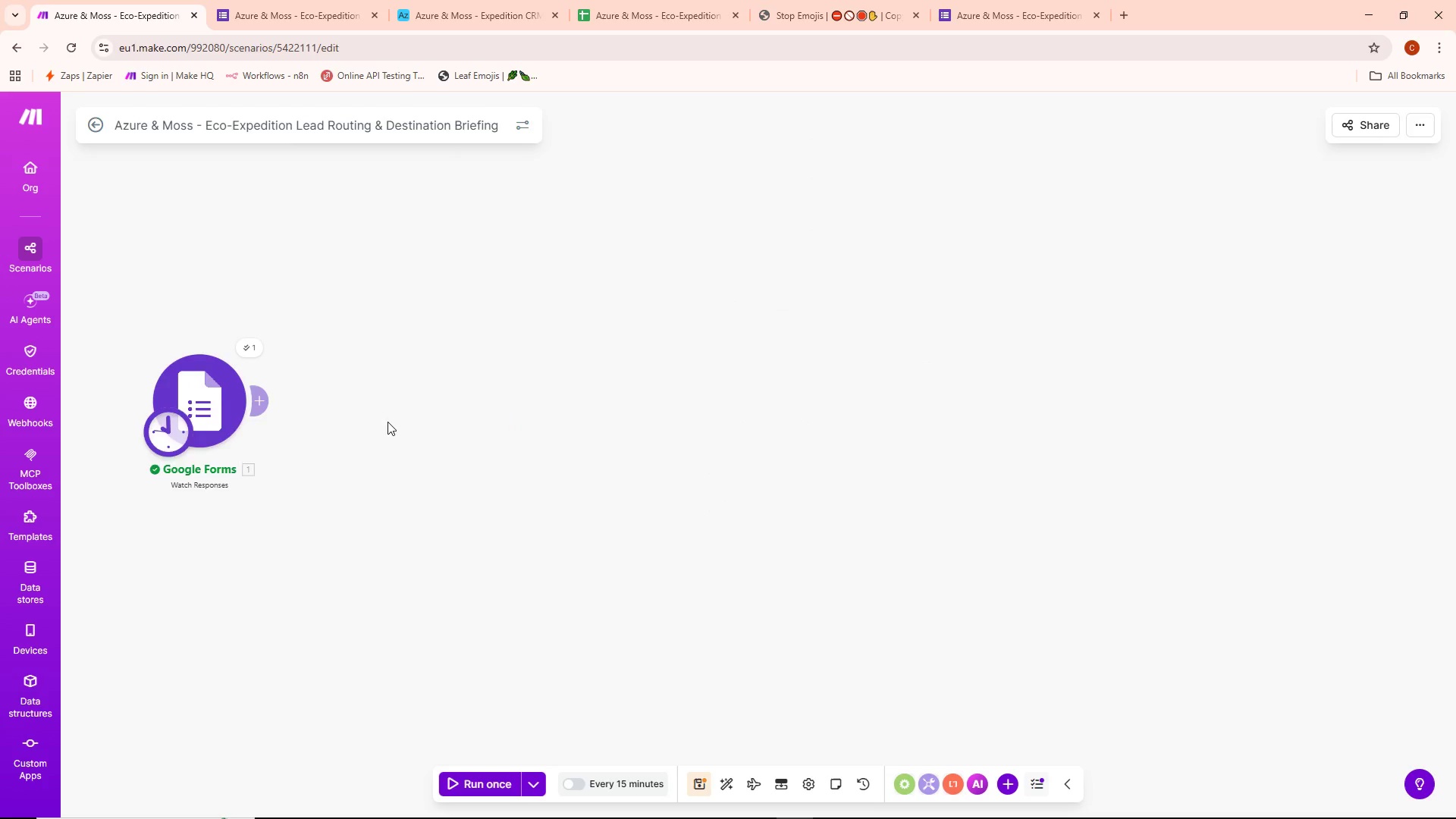 
left_click_drag(start_coordinate=[388, 422], to_coordinate=[424, 422])
 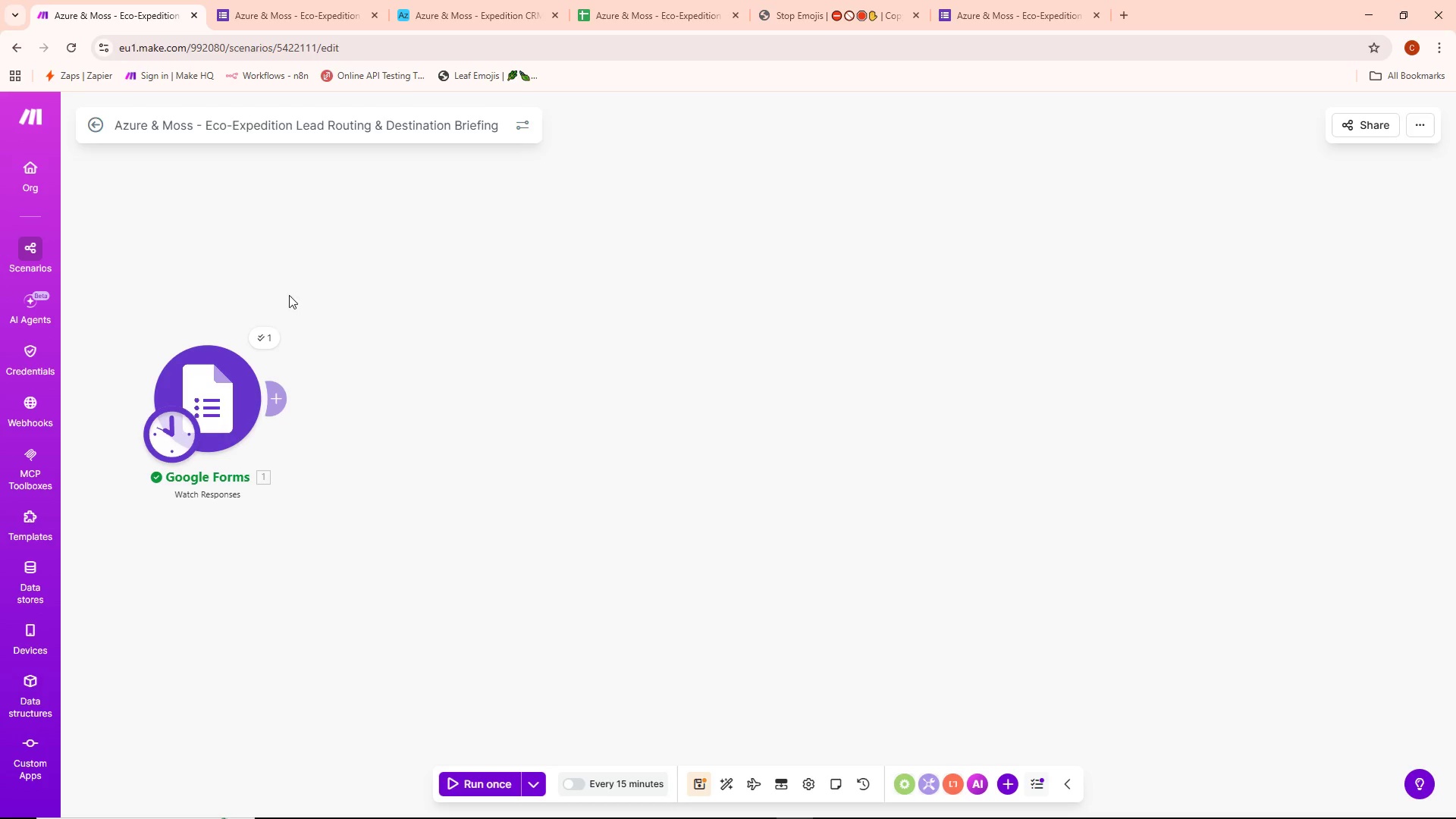 
scroll: coordinate [388, 422], scroll_direction: up, amount: 1.0
 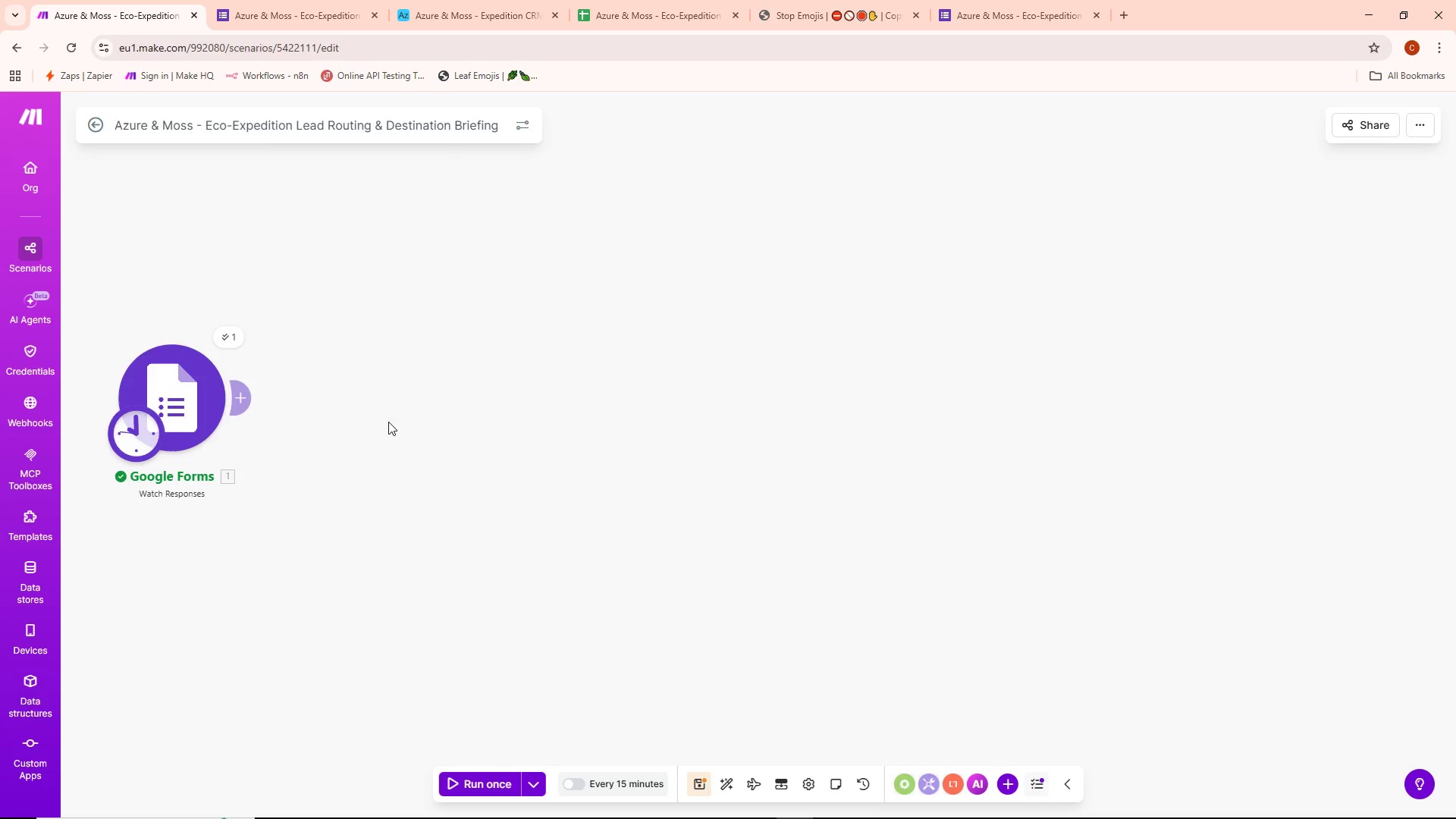 
mouse_move([266, 403])
 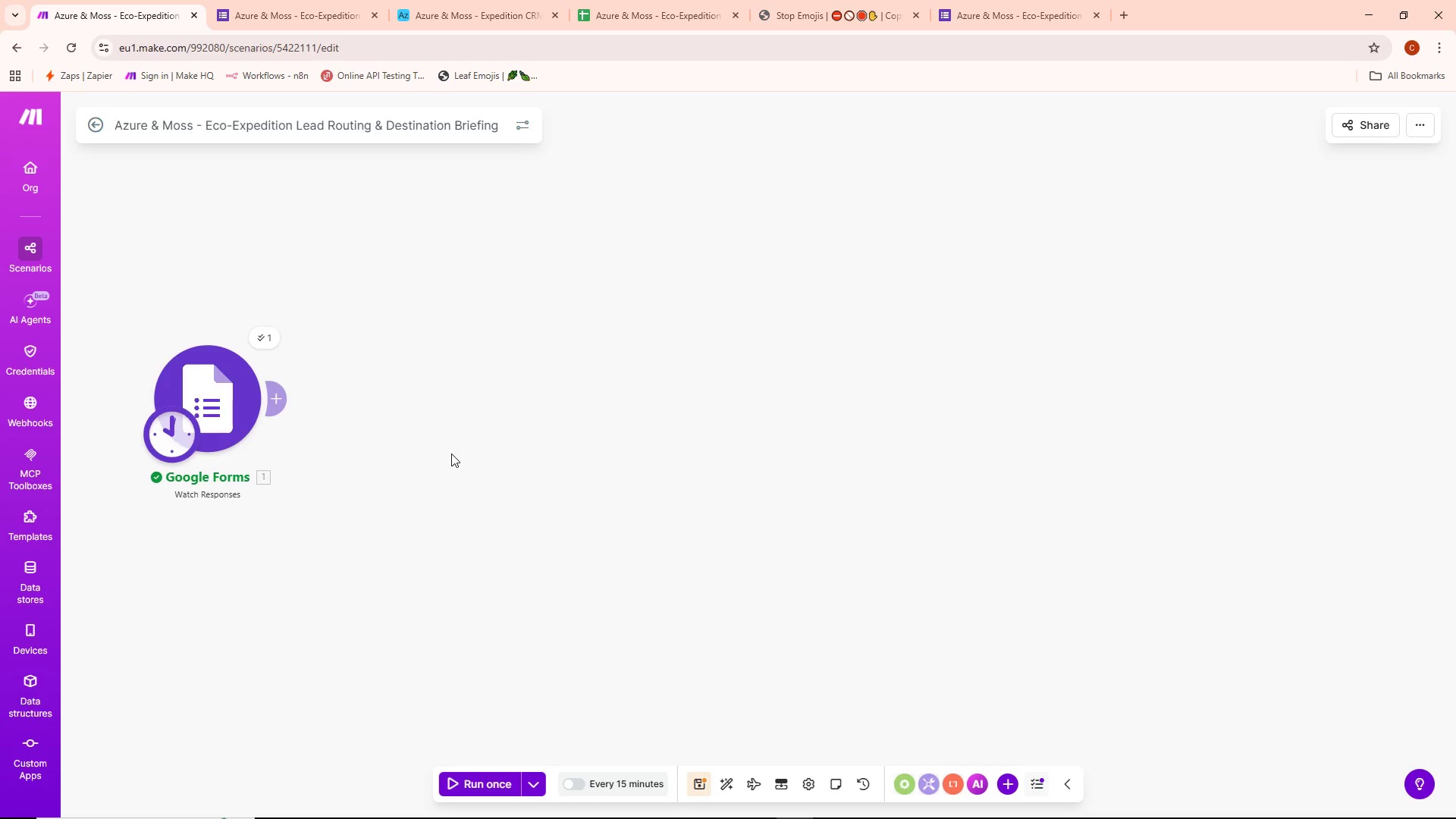 
wait(16.27)
 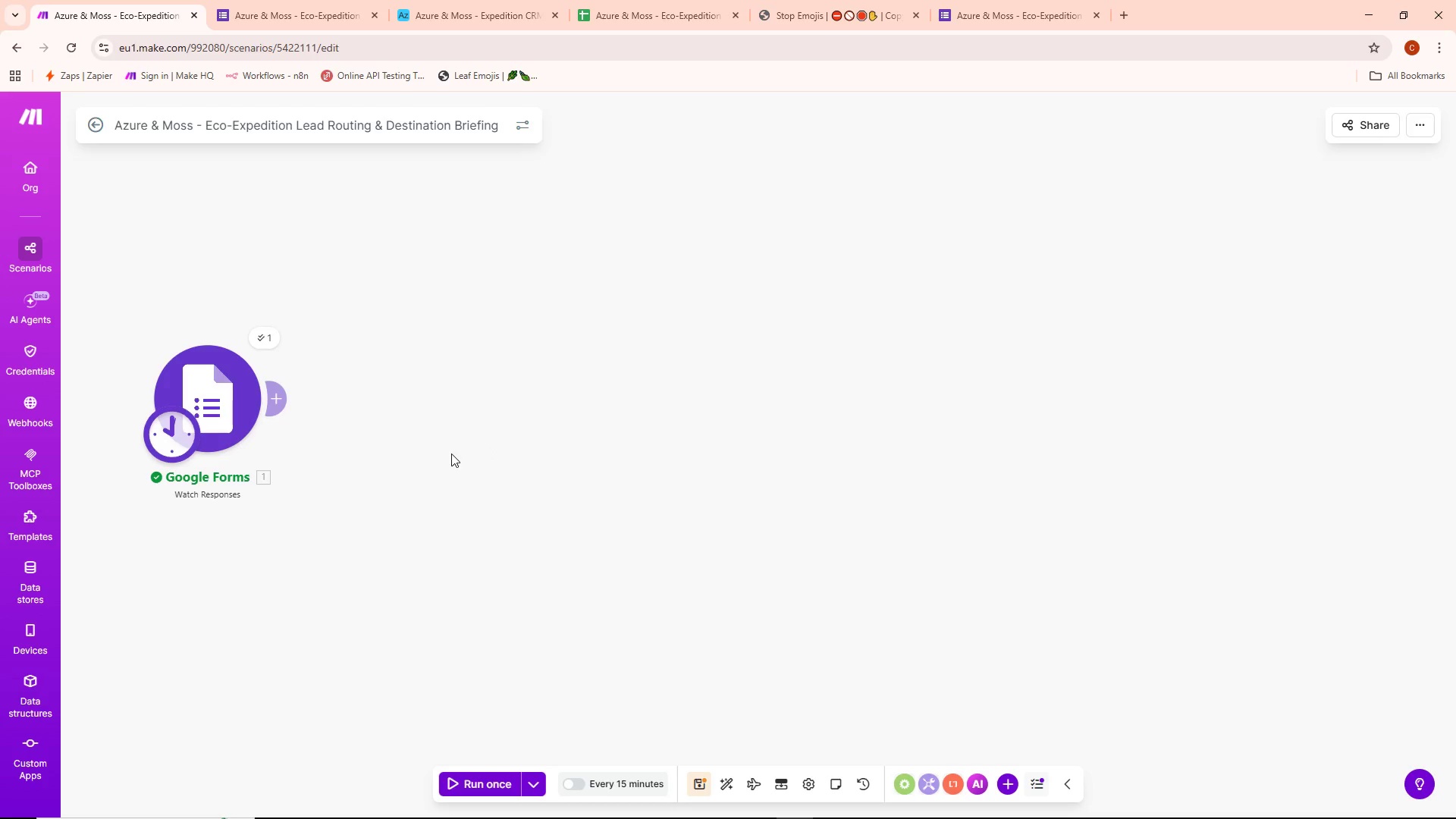 
left_click([254, 334])
 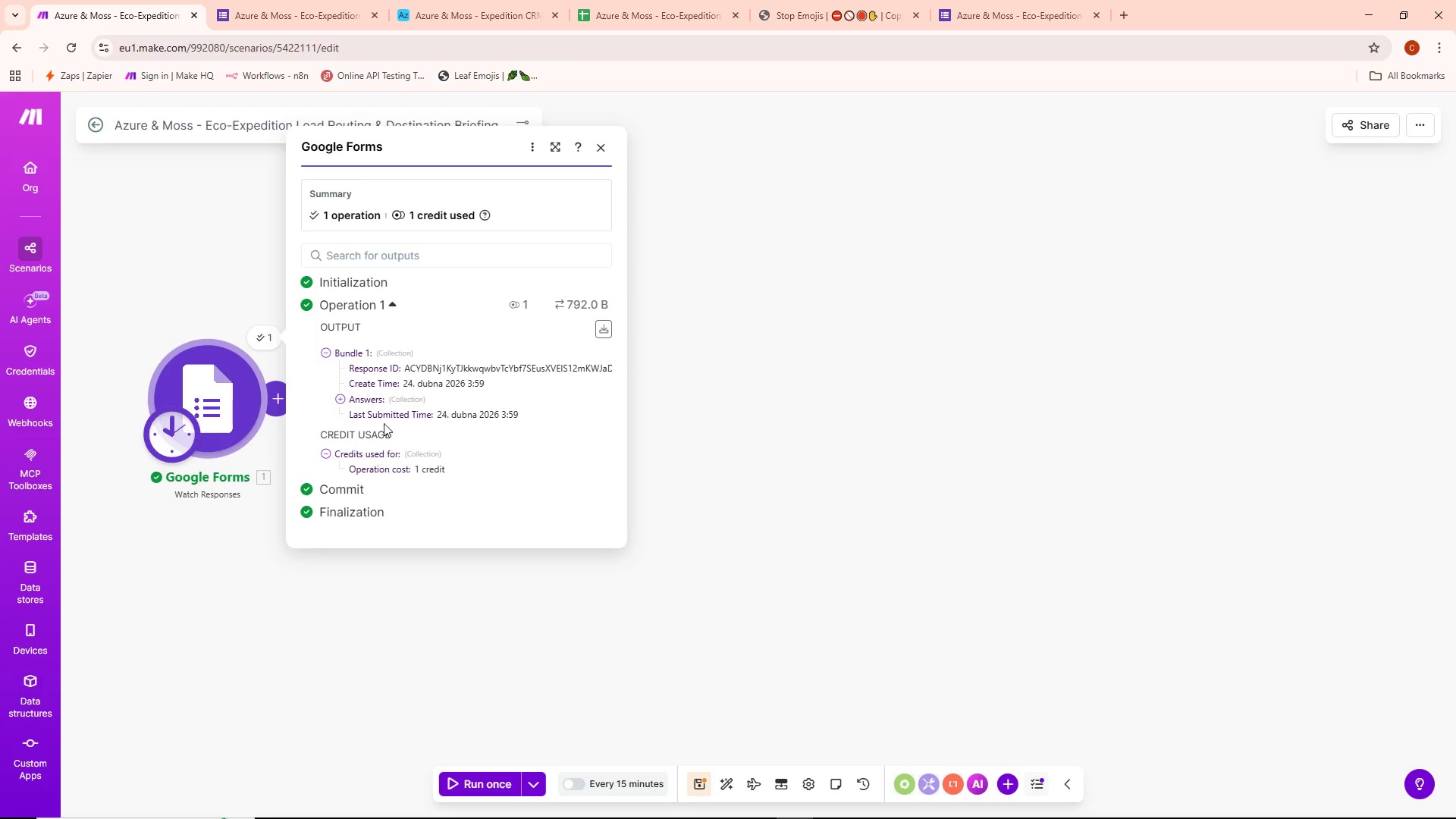 
left_click([394, 398])
 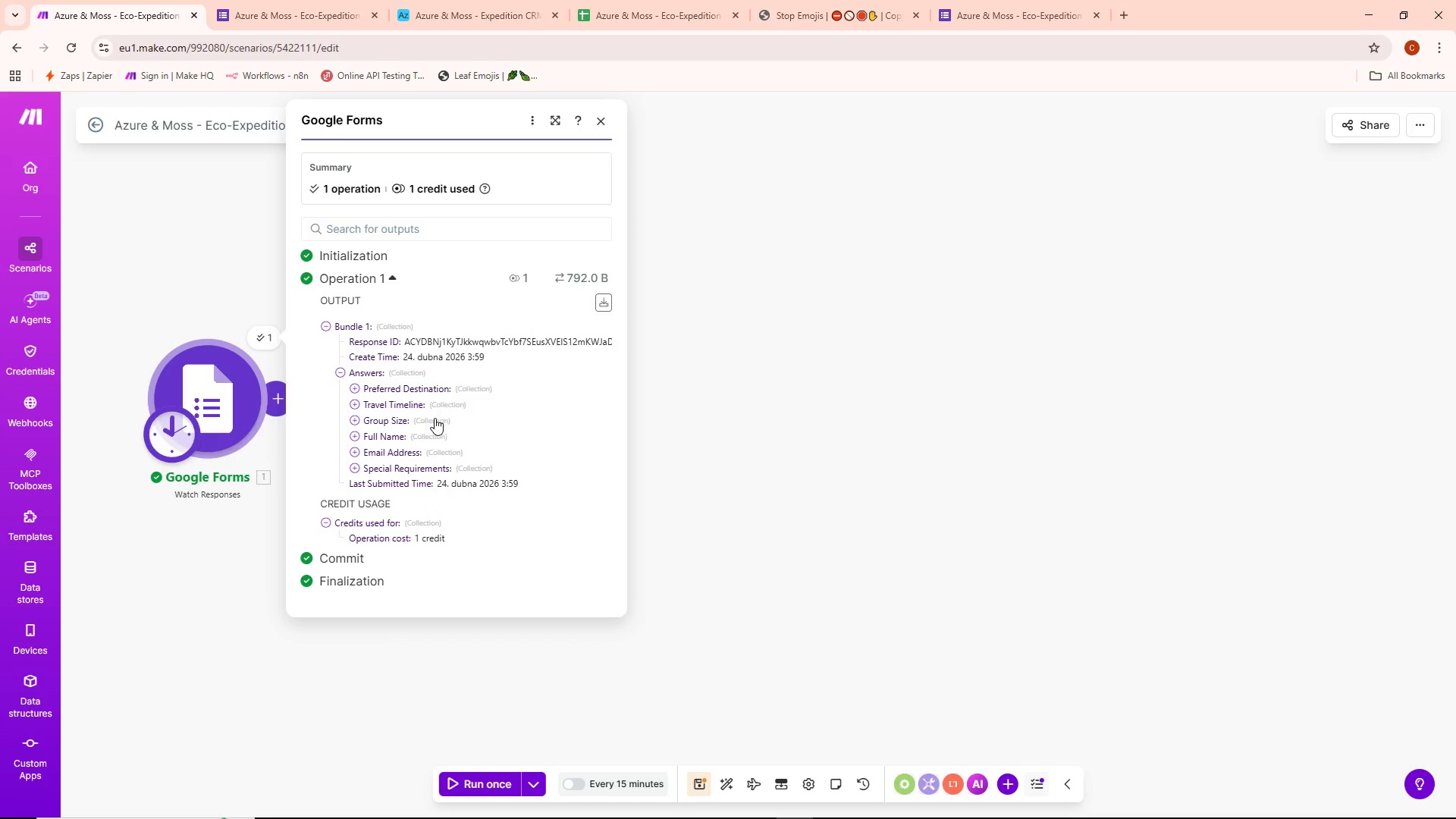 
left_click([435, 419])
 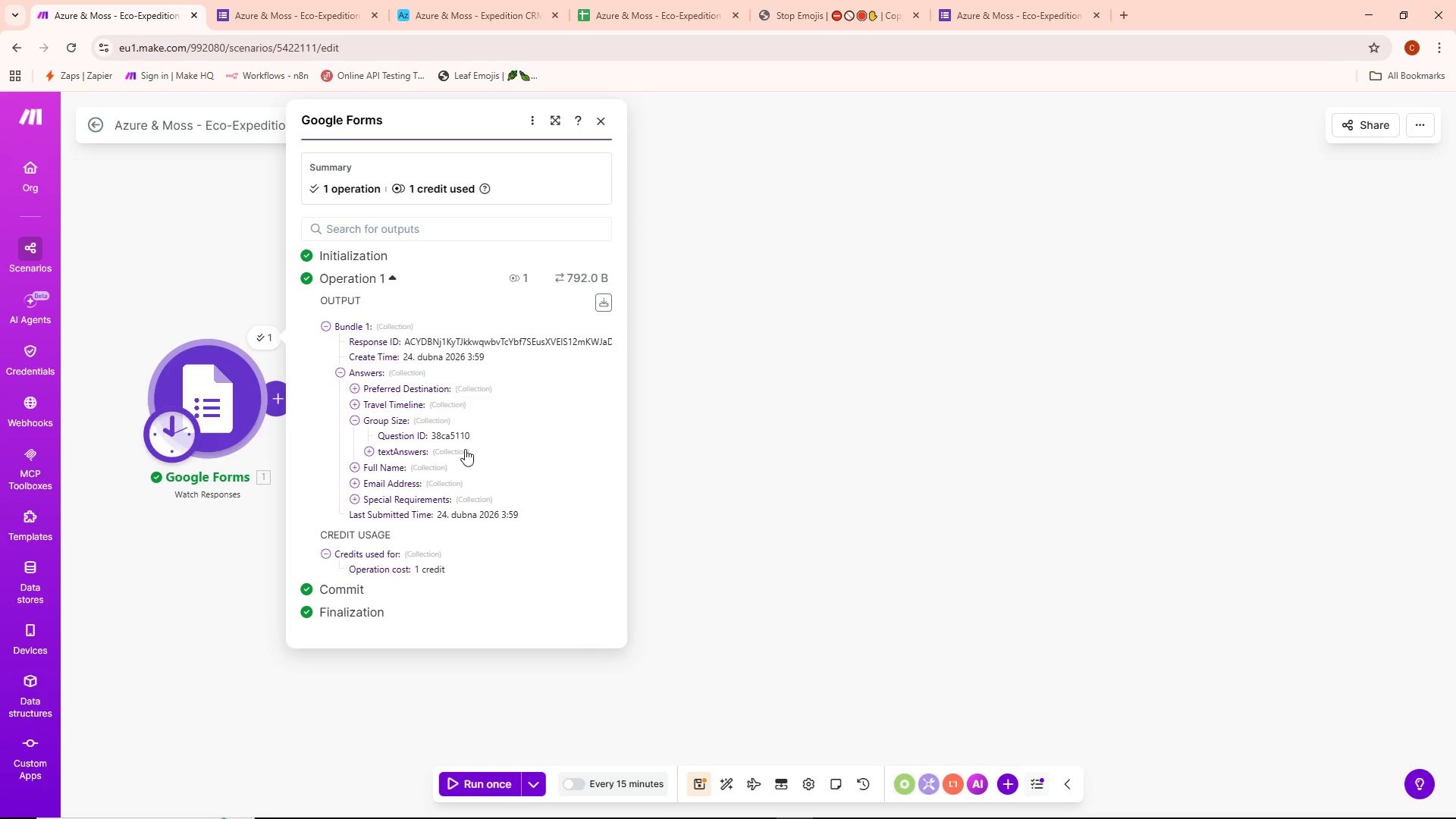 
left_click([463, 449])
 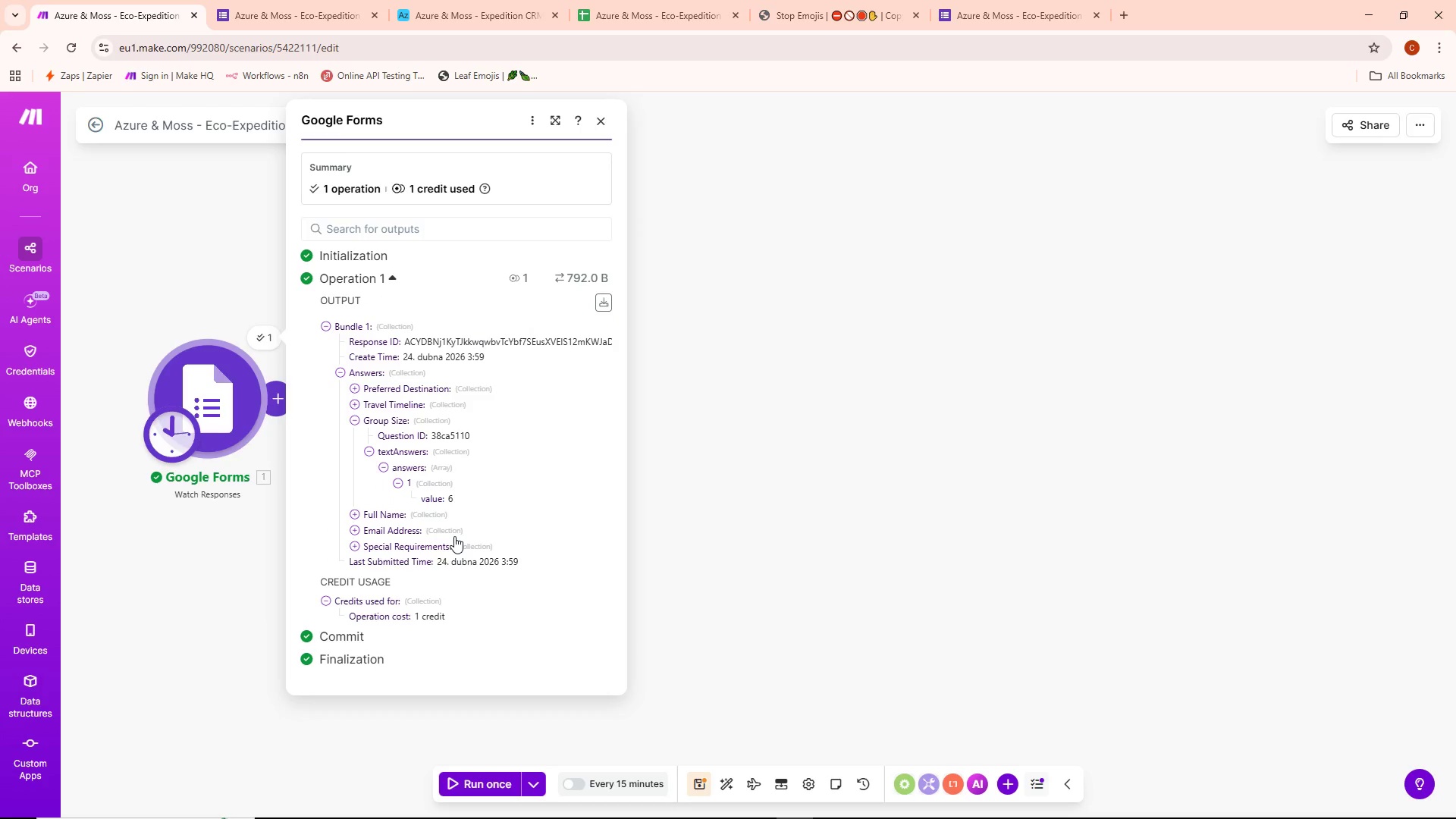 
left_click([442, 516])
 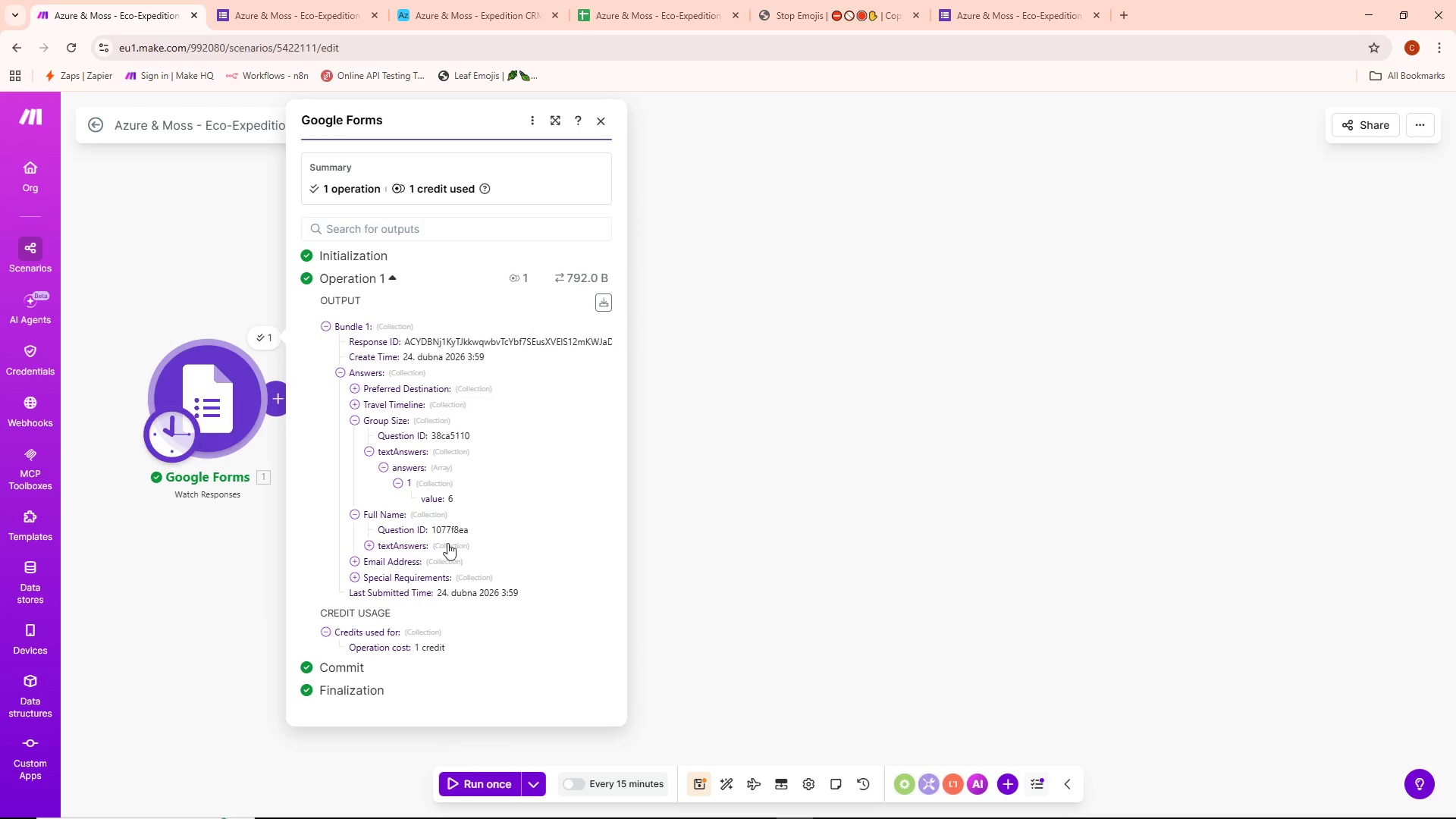 
left_click([447, 544])
 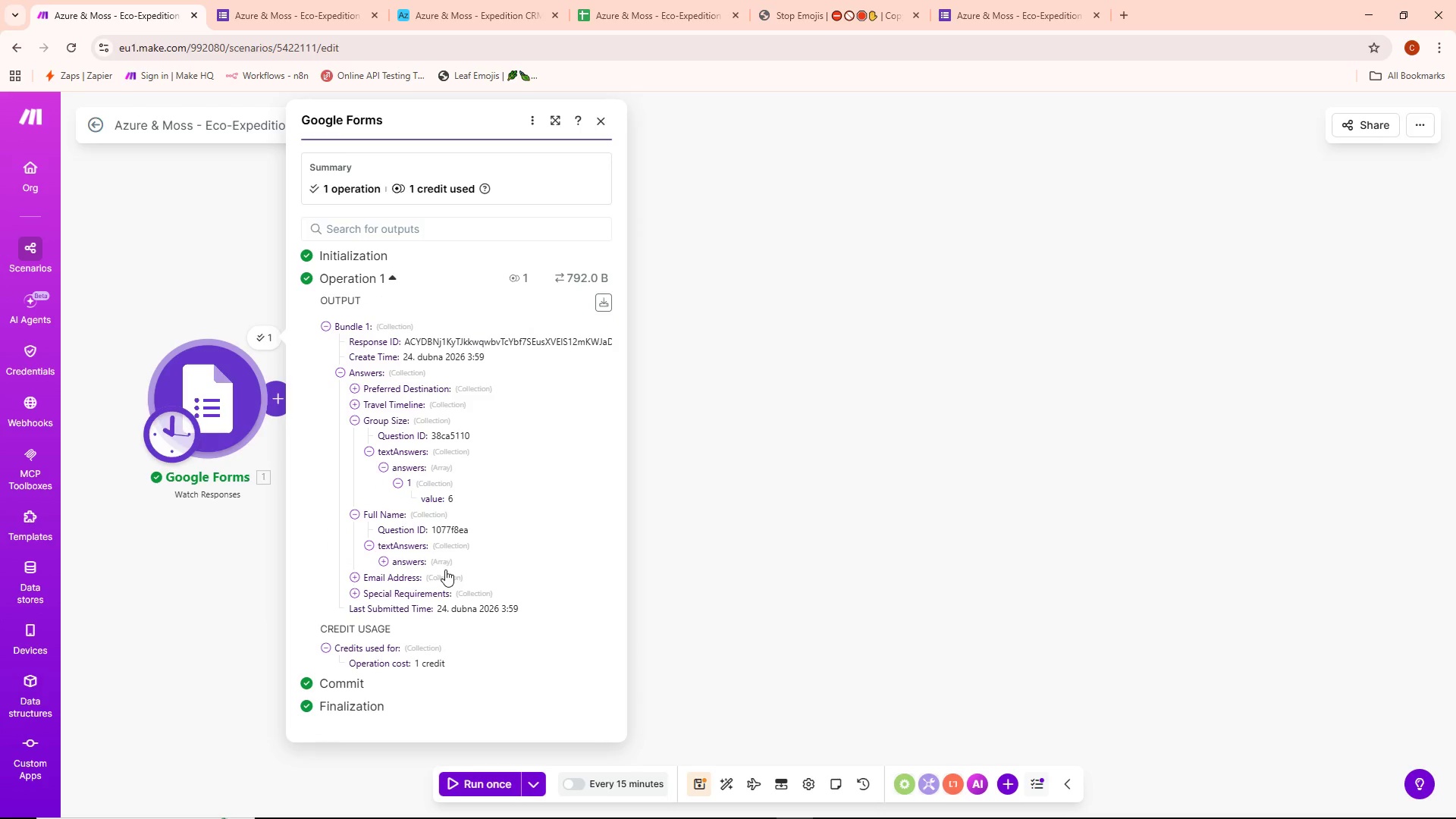 
left_click([445, 563])
 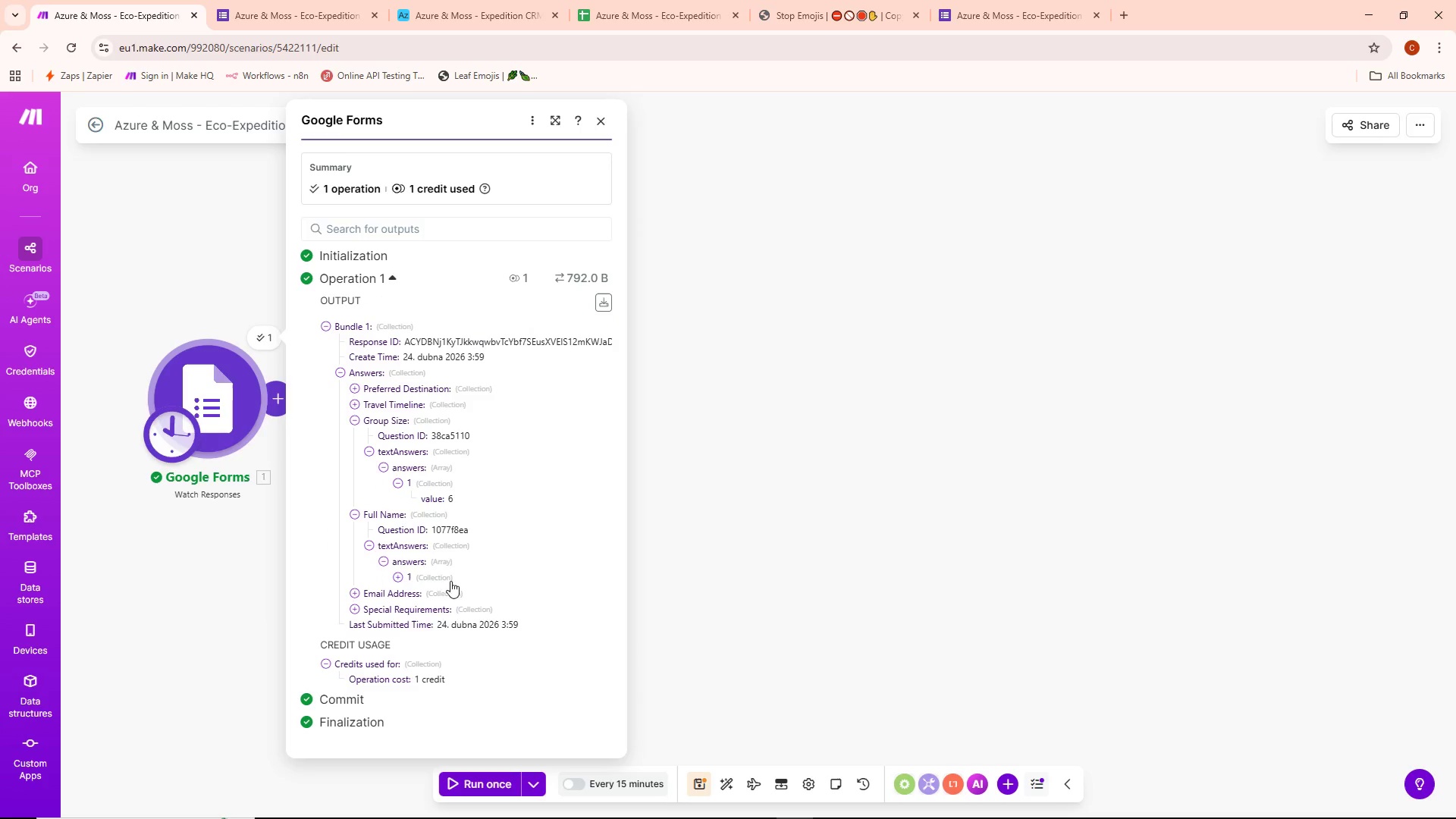 
left_click([443, 575])
 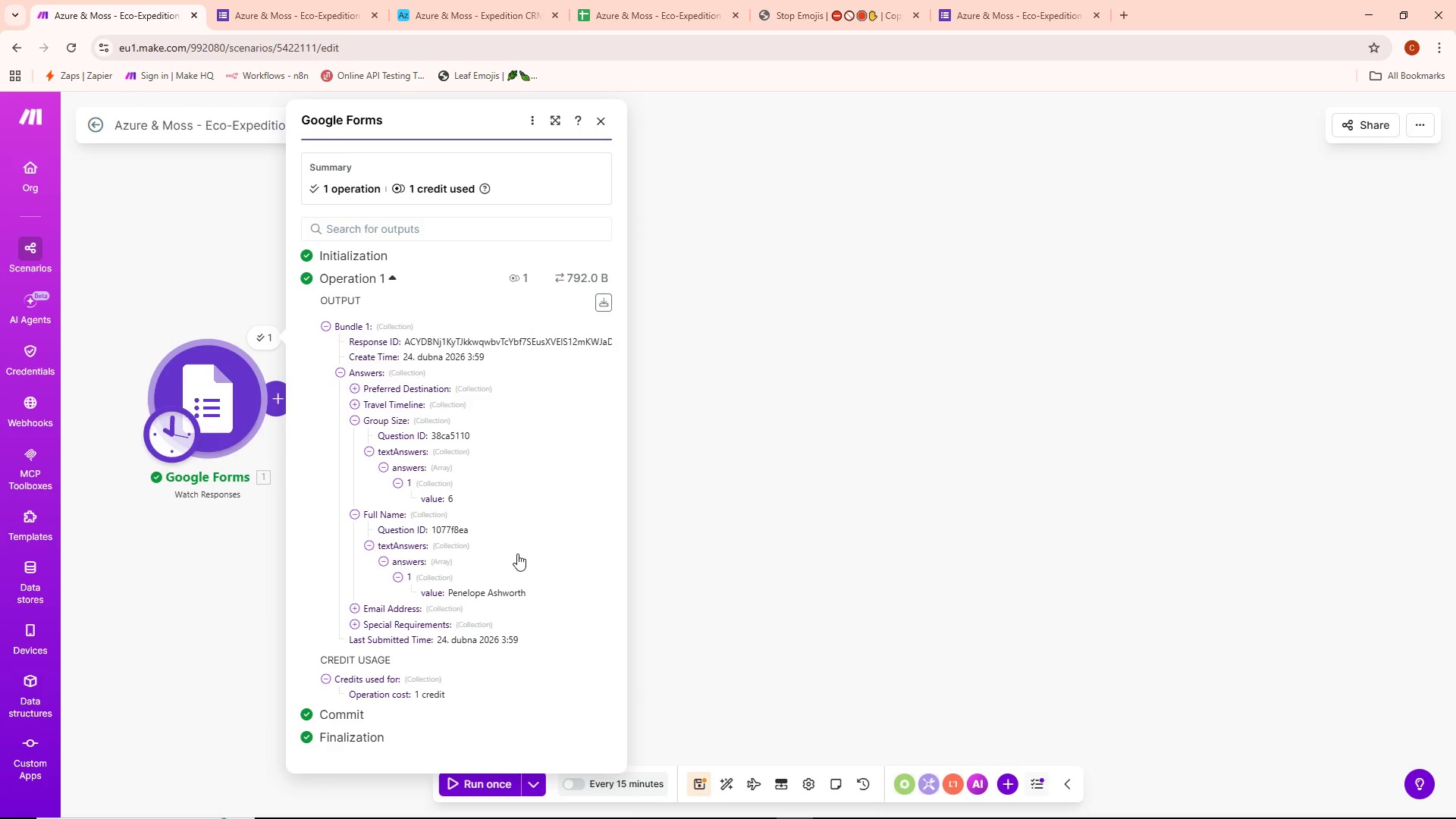 
scroll: coordinate [515, 541], scroll_direction: down, amount: 1.0
 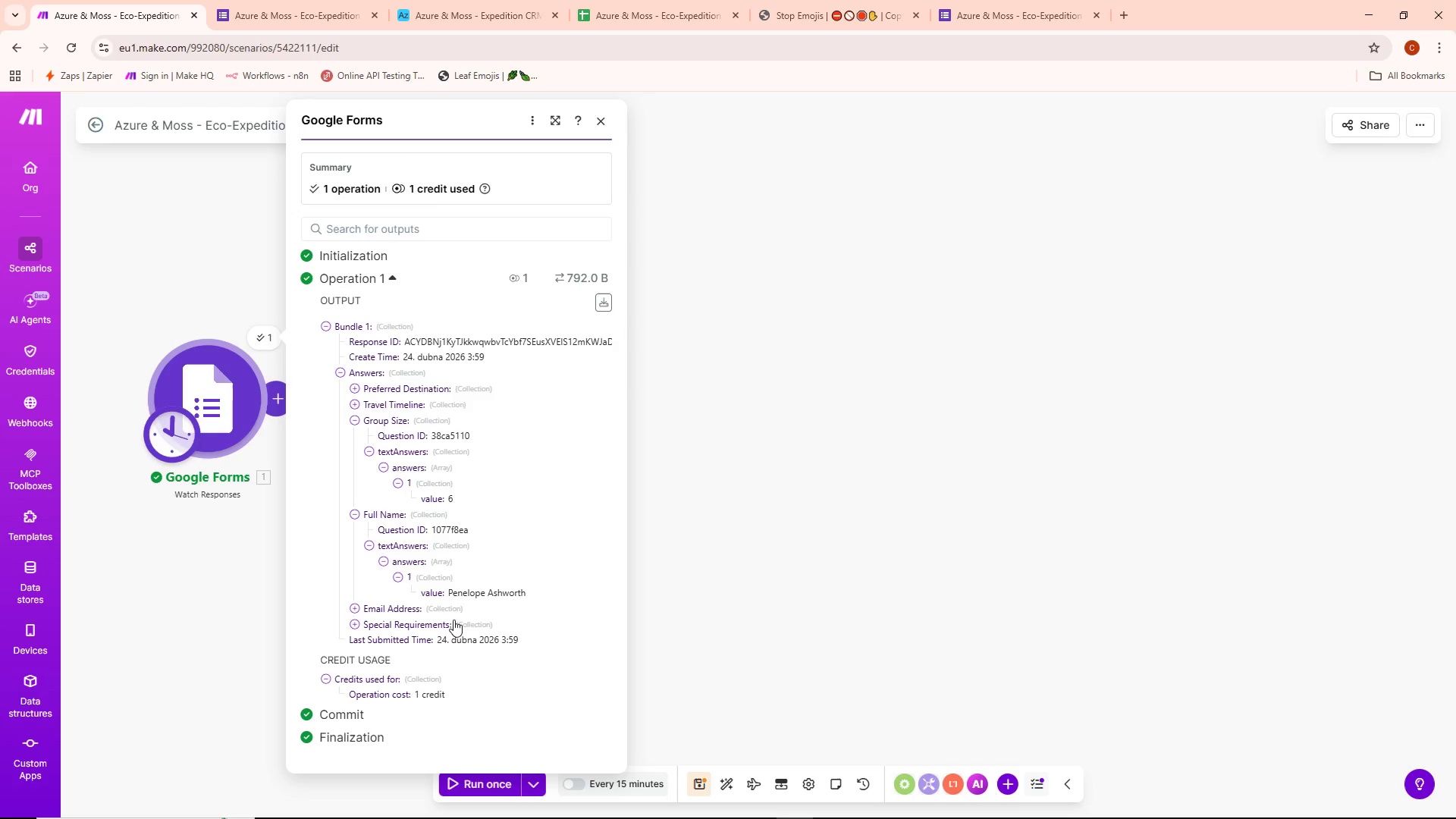 
left_click([453, 610])
 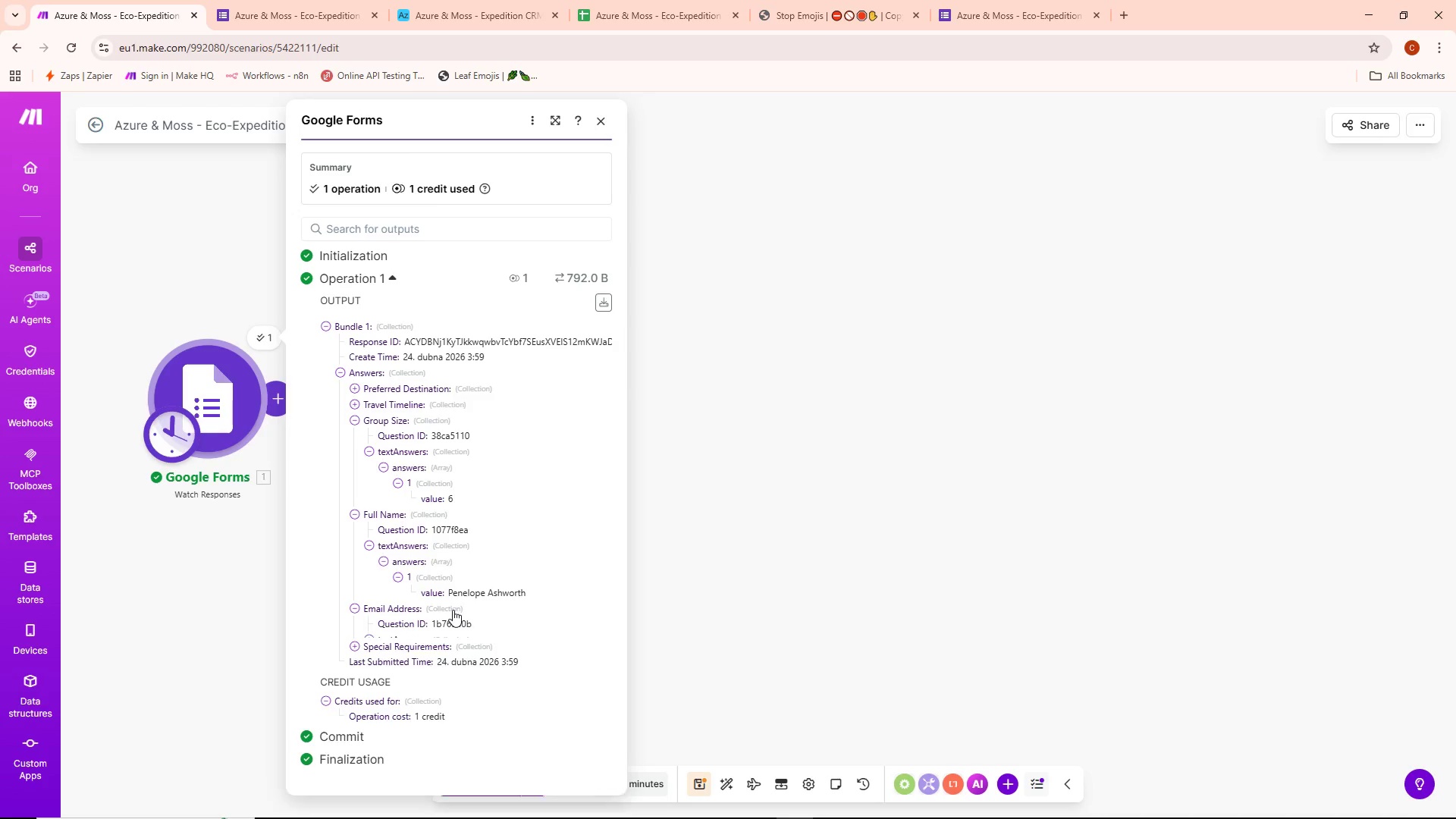 
scroll: coordinate [481, 587], scroll_direction: down, amount: 3.0
 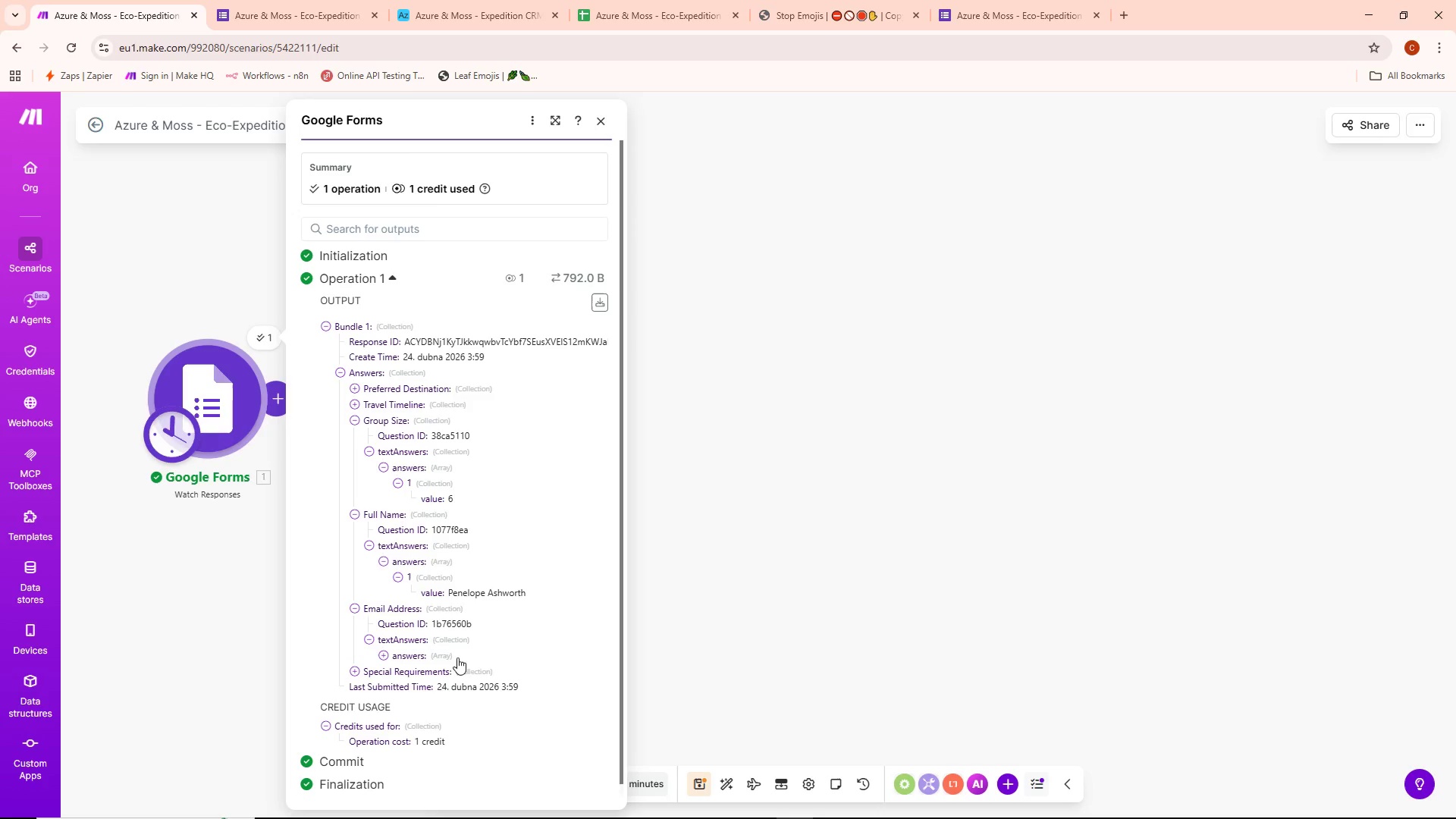 
left_click([438, 657])
 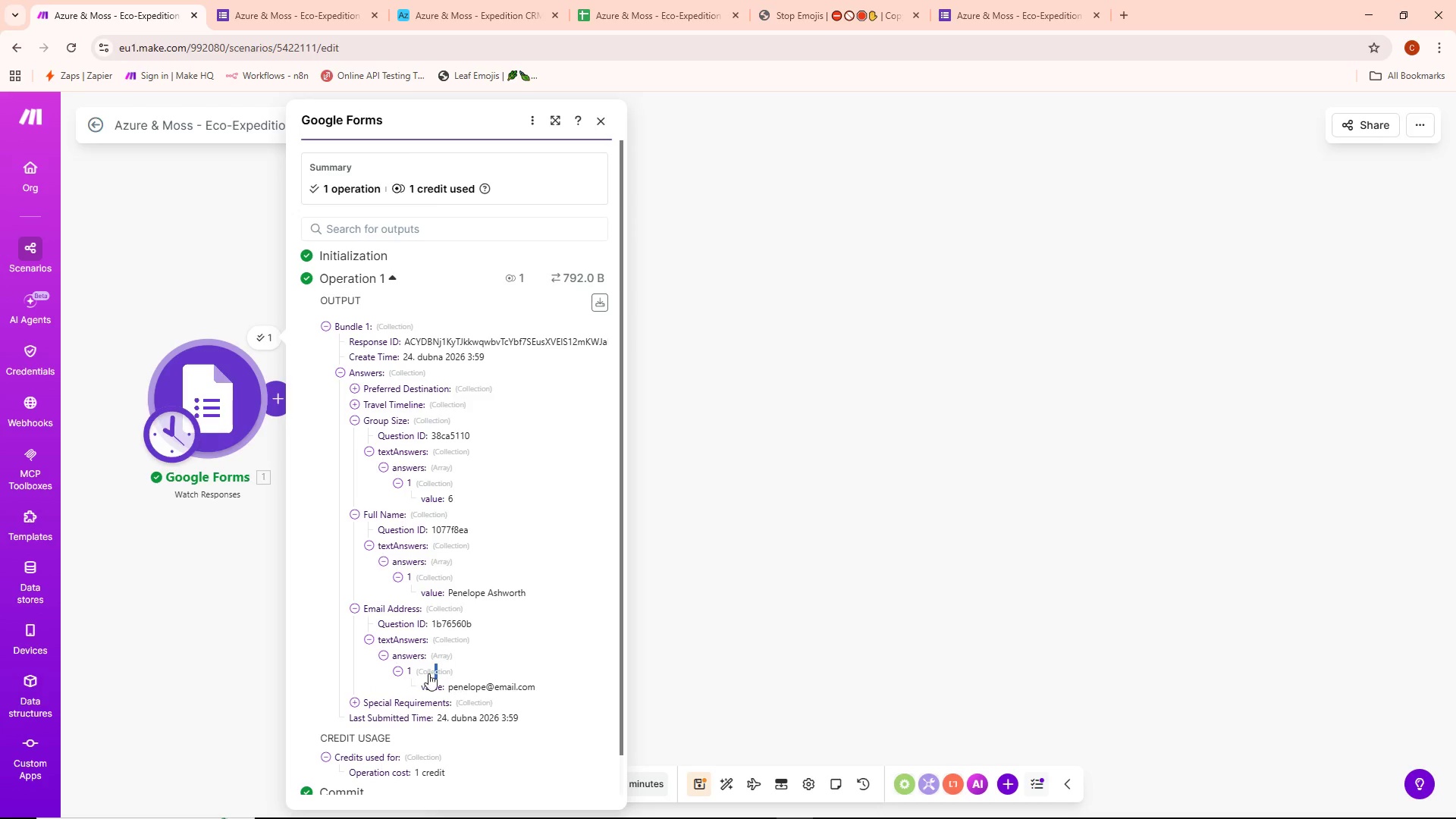 
left_click([529, 610])
 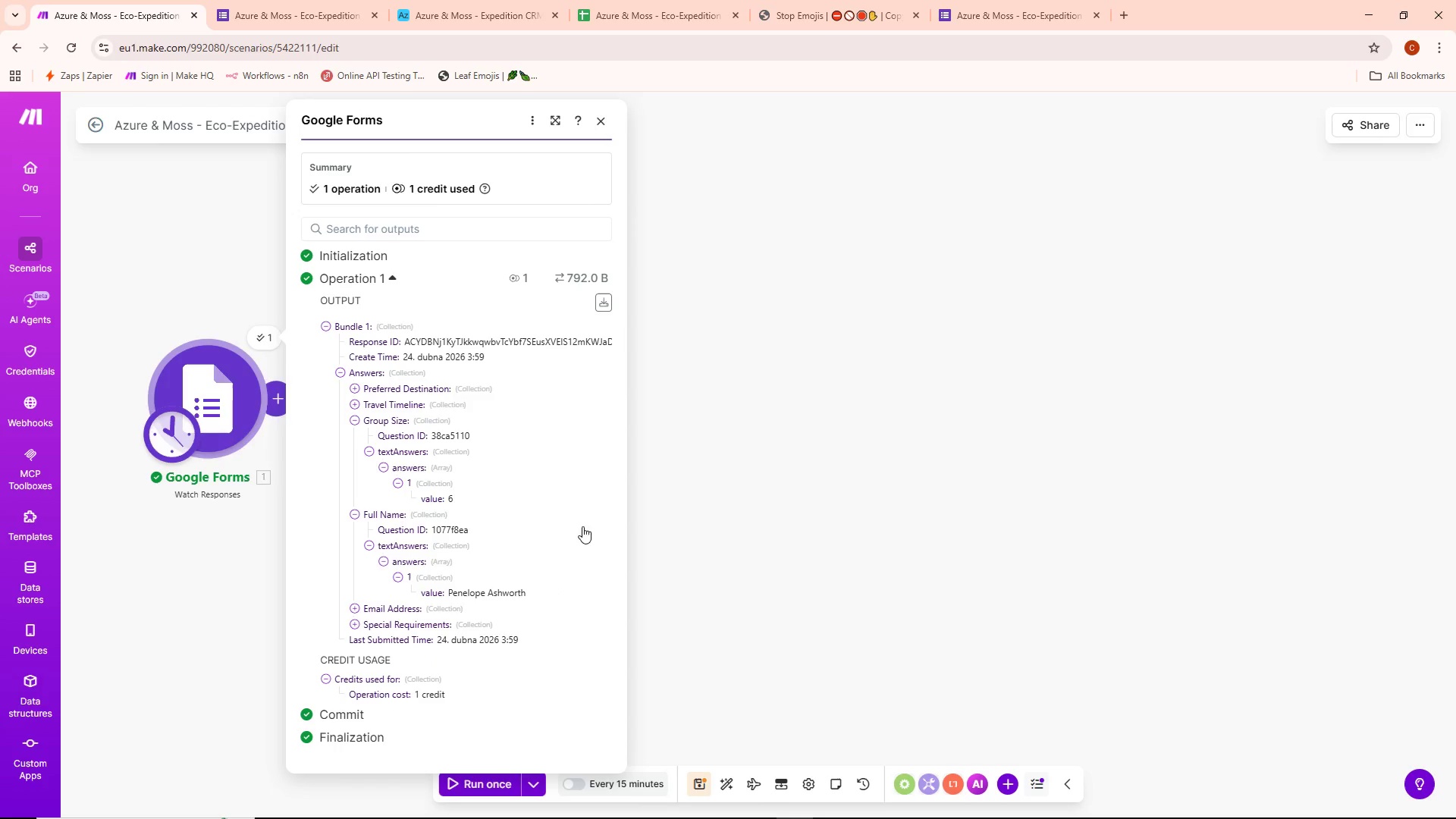 
left_click([779, 334])
 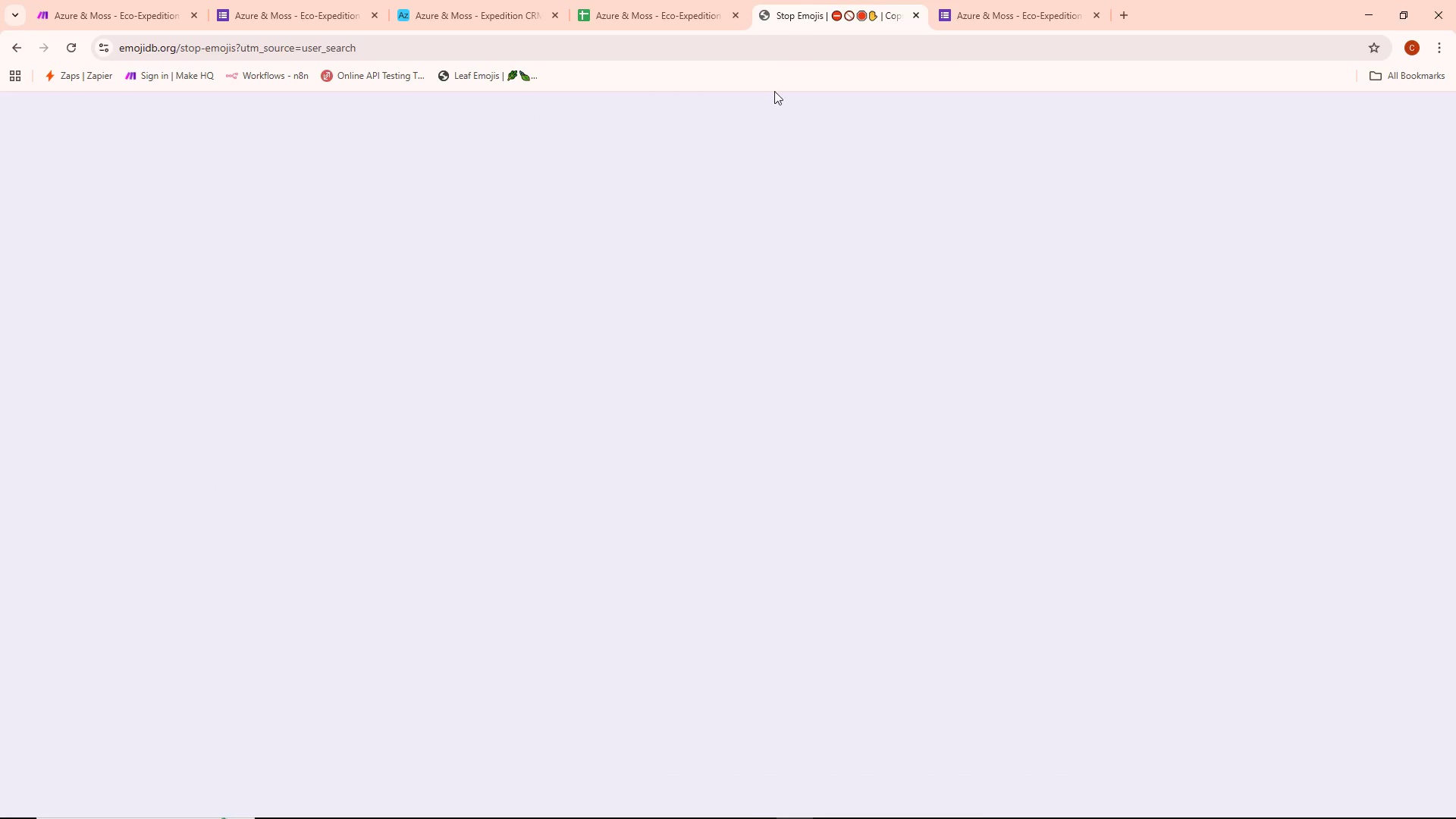 
left_click([554, 99])
 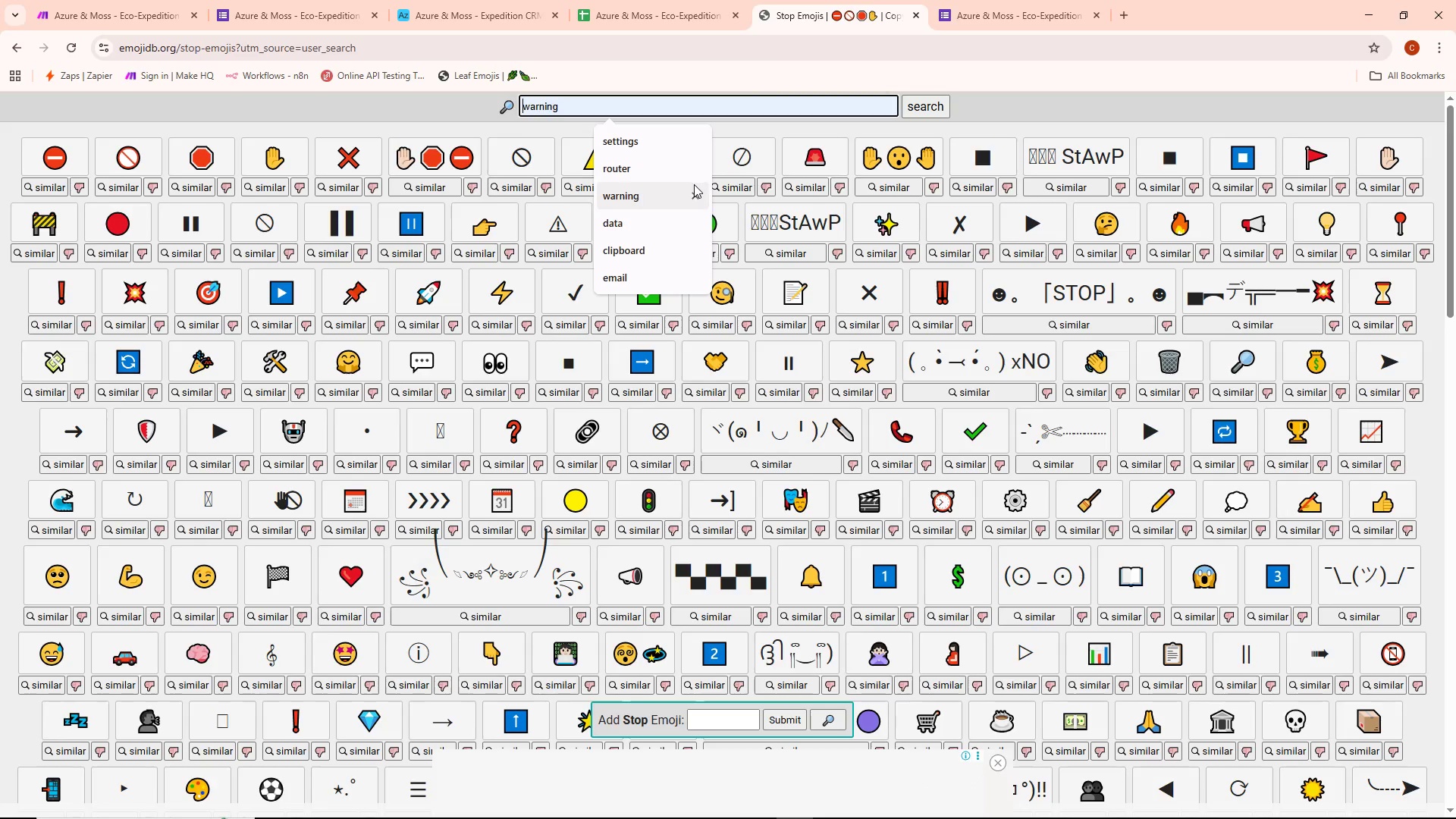 
left_click([641, 253])
 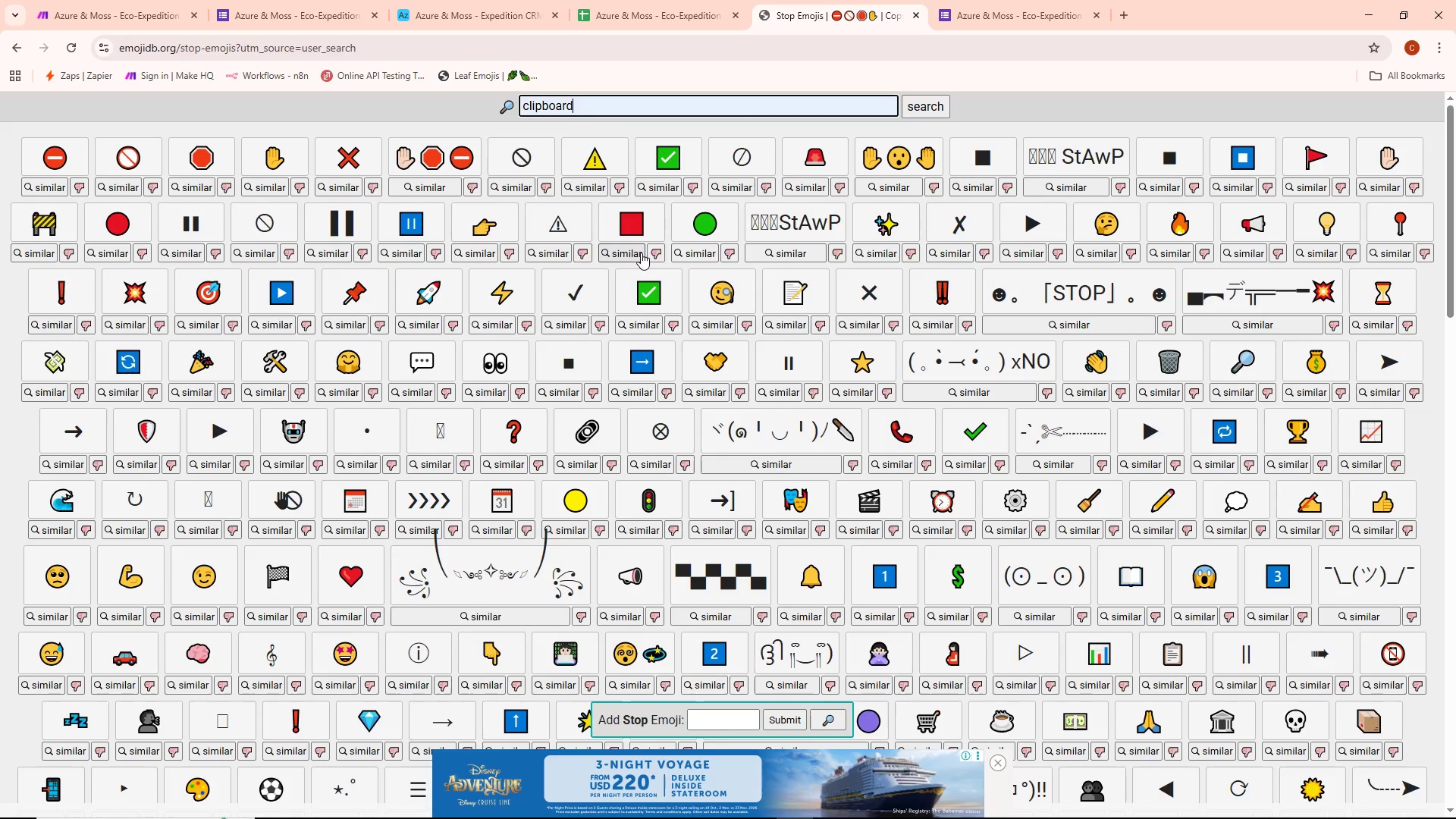 
key(Delete)
 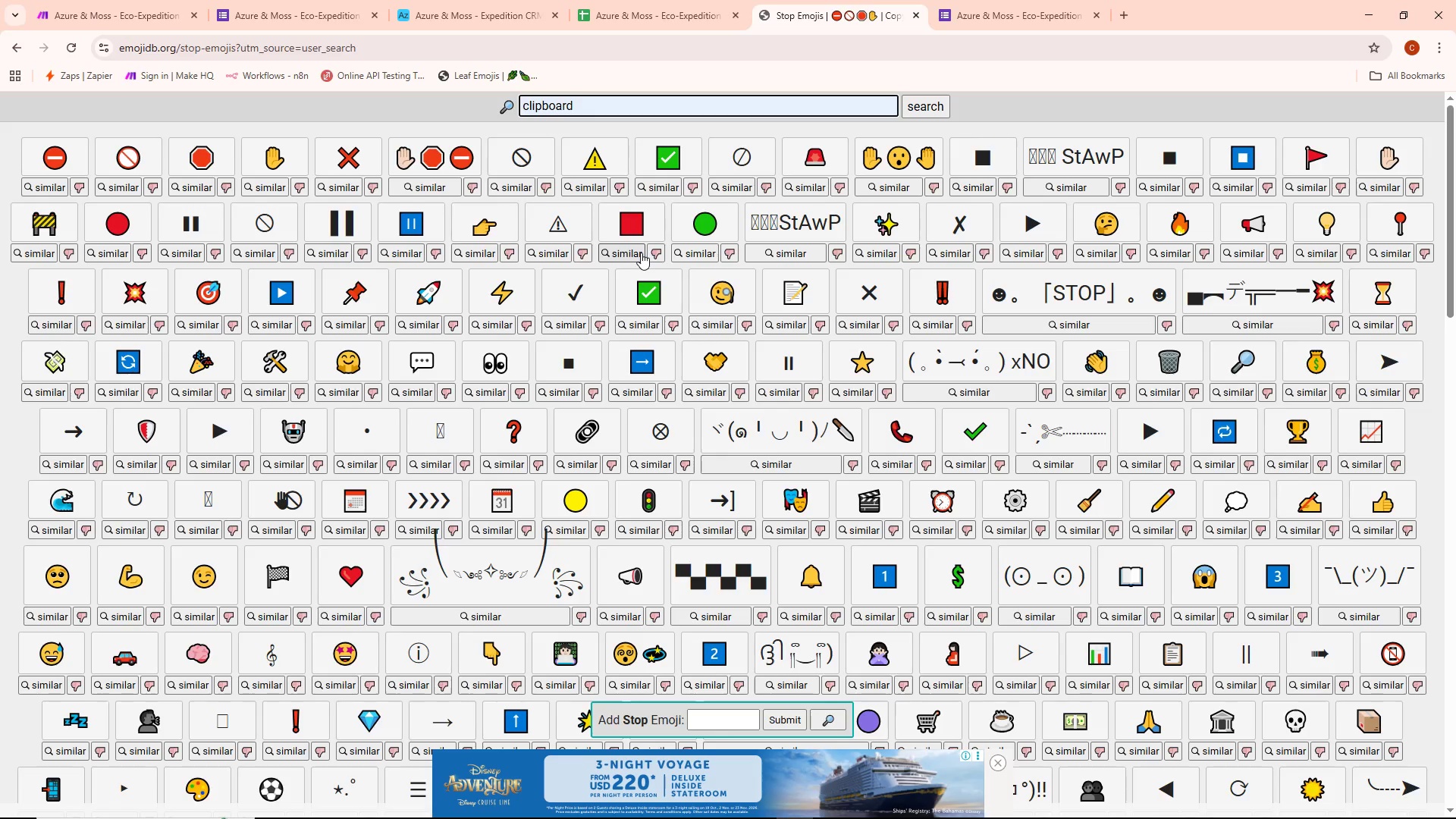 
key(NumpadEnter)
 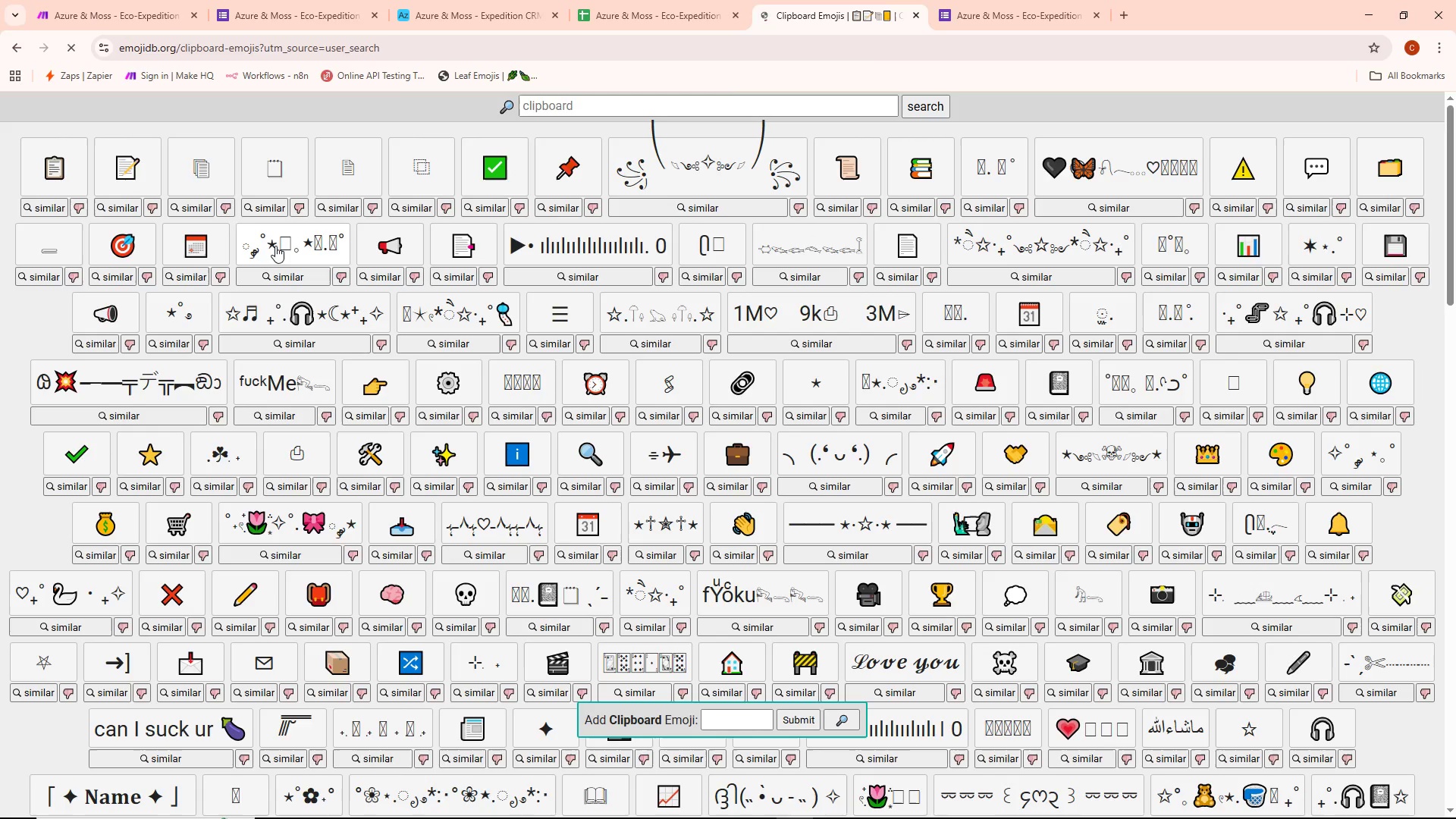 
left_click([68, 160])
 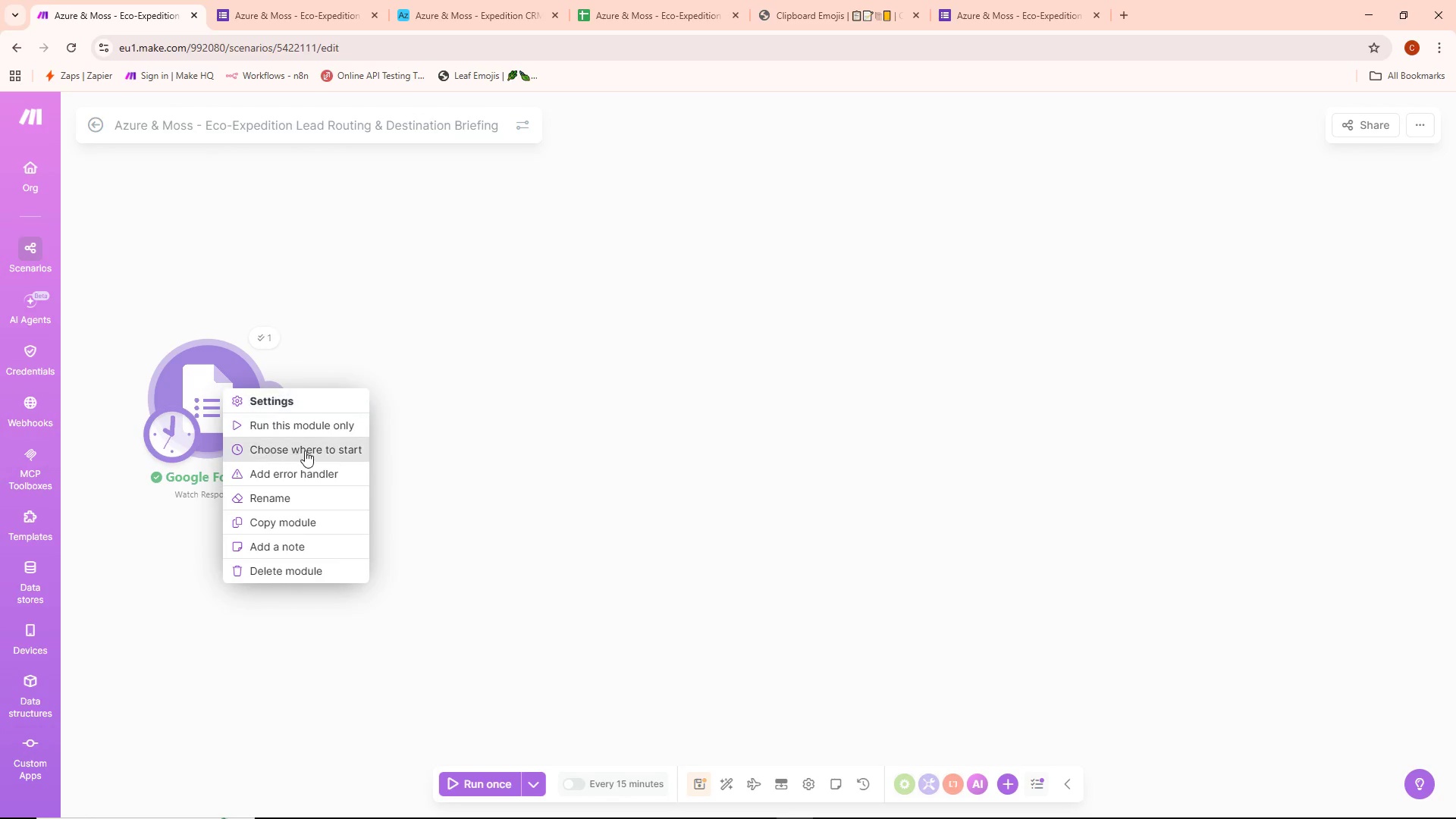 
left_click([293, 494])
 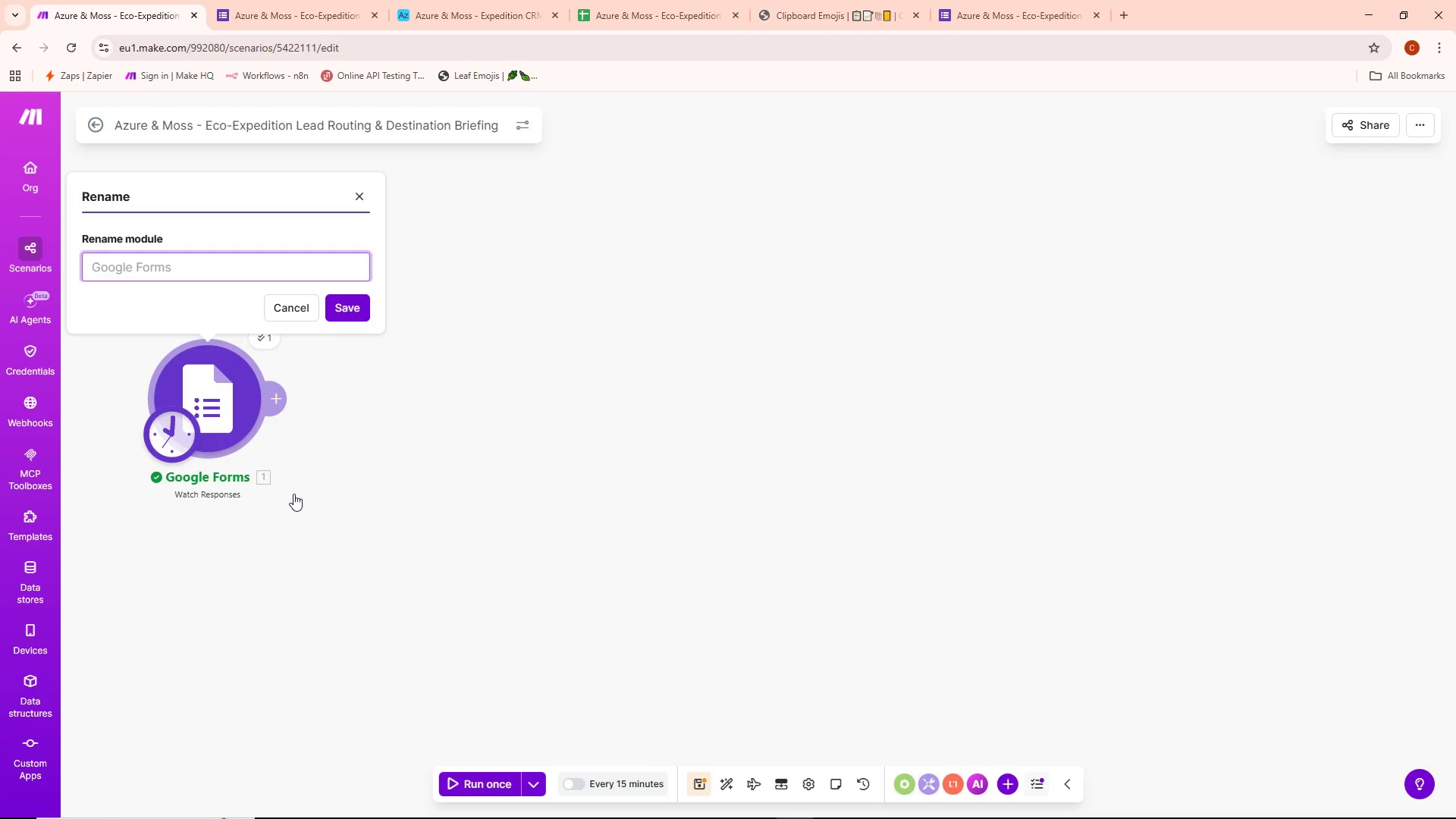 
key(Control+ControlLeft)
 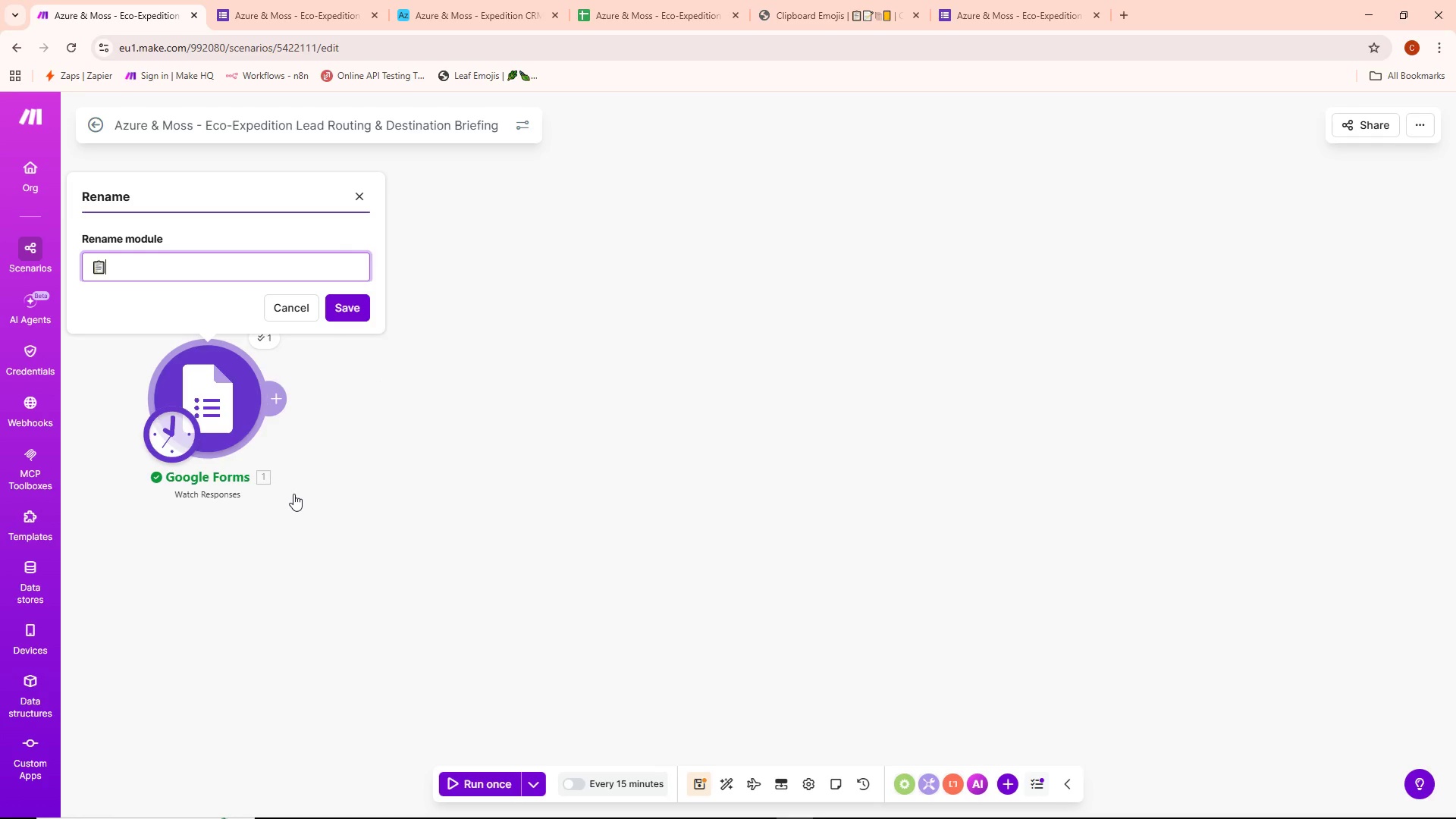 
key(Control+V)
 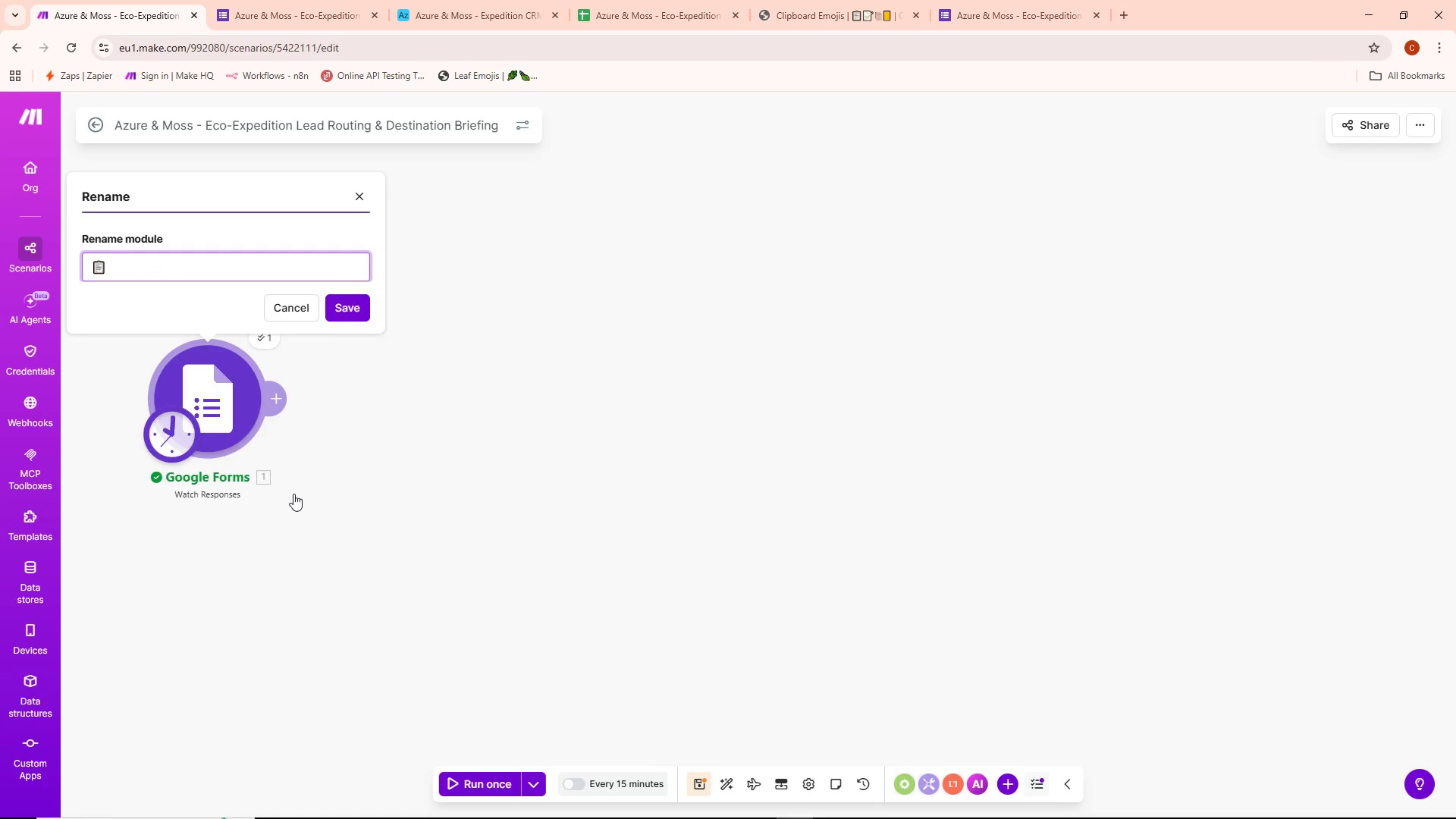 
type( W)
key(Backspace)
key(Backspace)
key(Backspace)
key(Backspace)
key(Backspace)
key(Backspace)
key(Backspace)
key(Backspace)
type(tch Expidition)
key(Backspace)
key(Backspace)
key(Backspace)
key(Backspace)
key(Backspace)
key(Backspace)
key(Backspace)
type(edito)
key(Backspace)
type(op)
key(Backspace)
key(Backspace)
type(ion)
 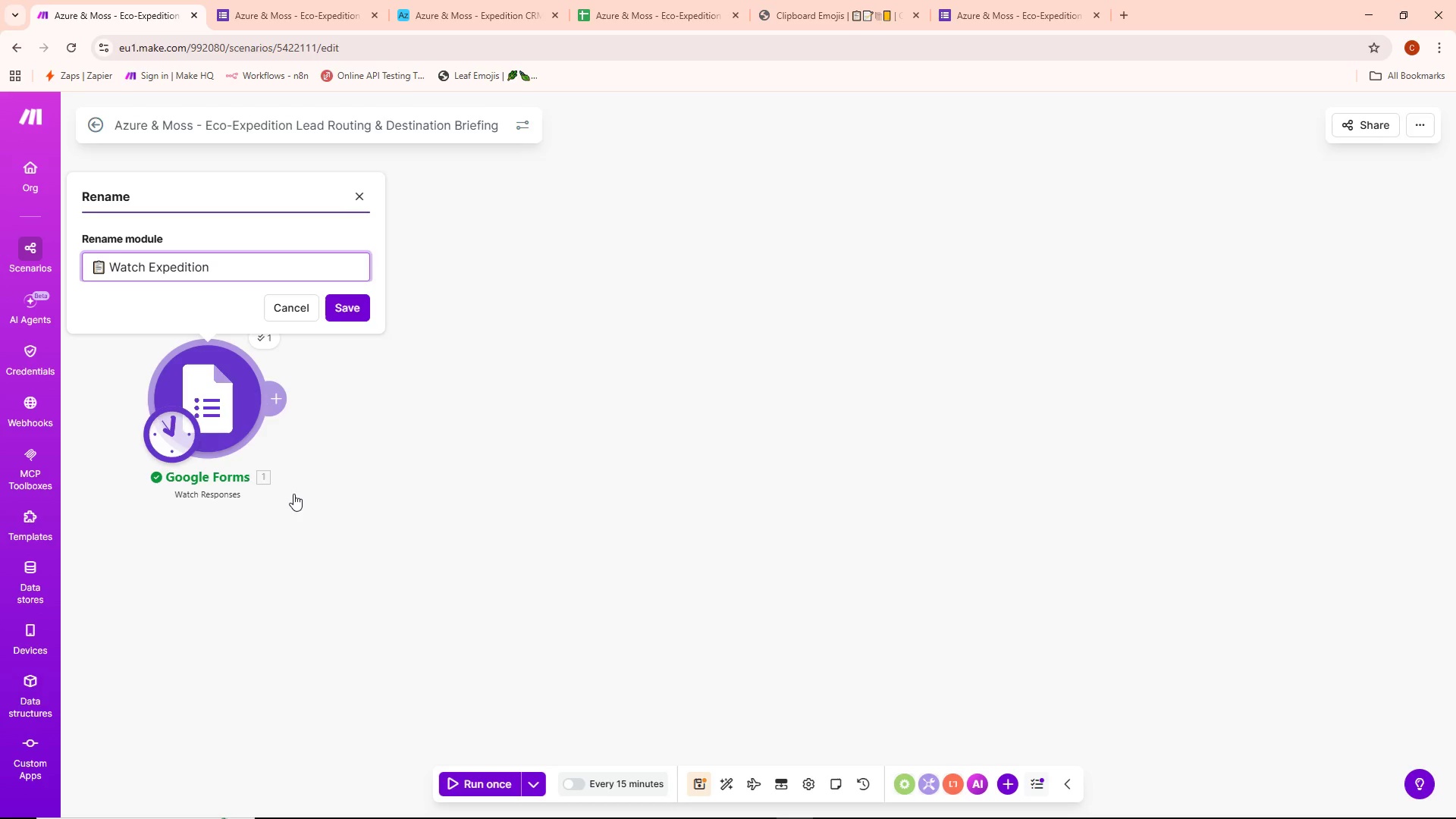 
hold_key(key=A, duration=1.17)
 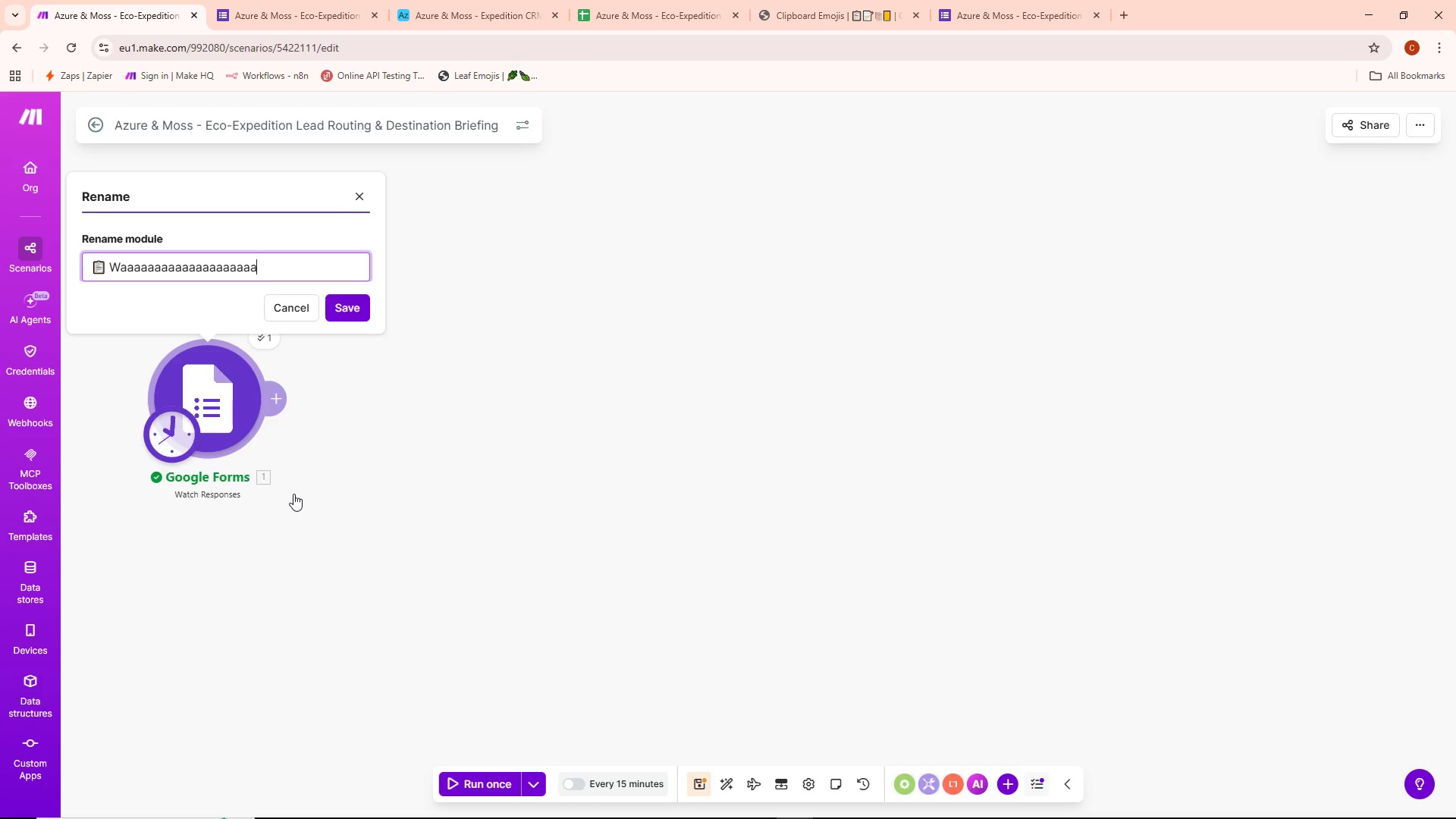 
type( Inquiry Form)
 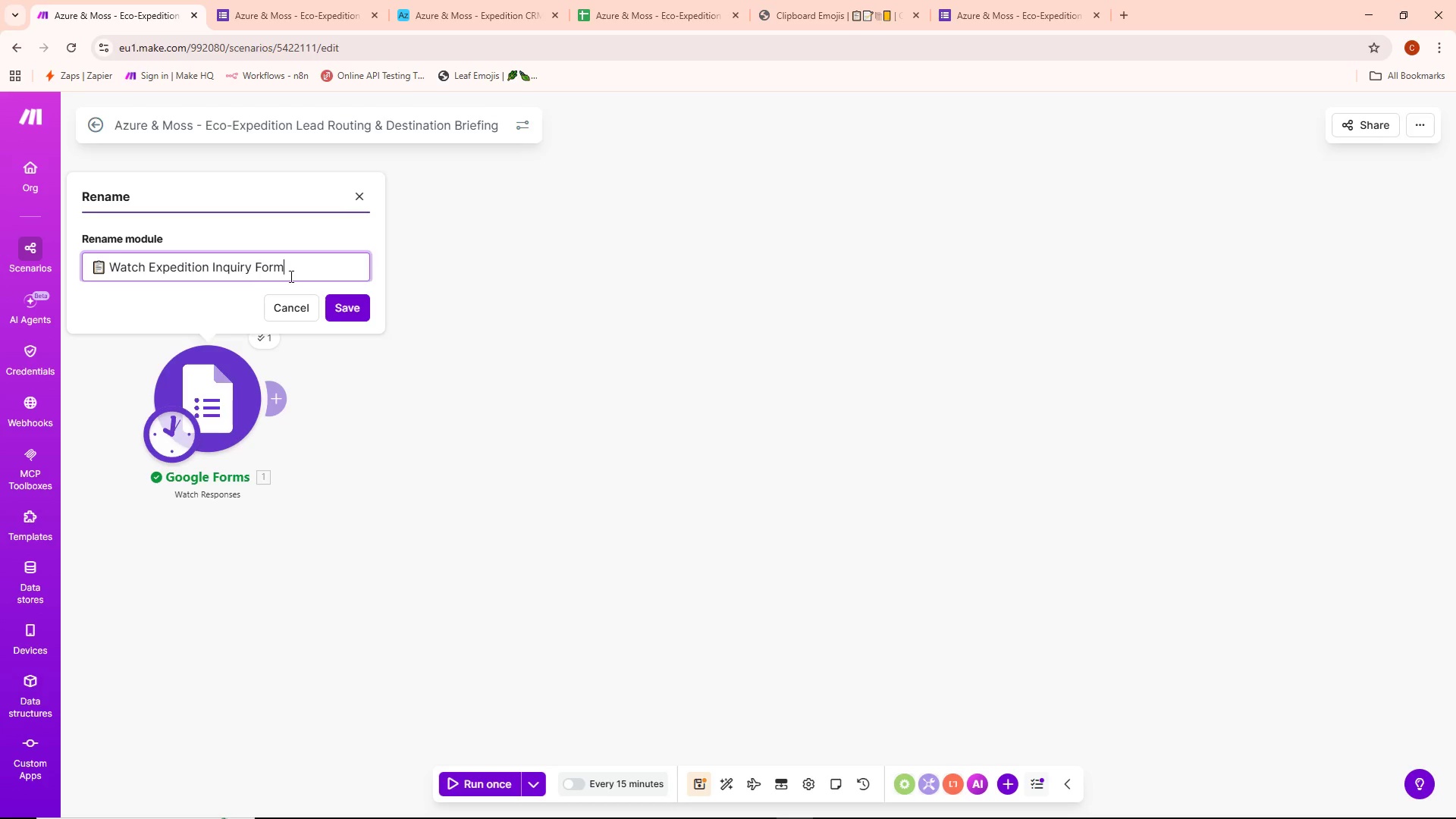 
left_click([339, 305])
 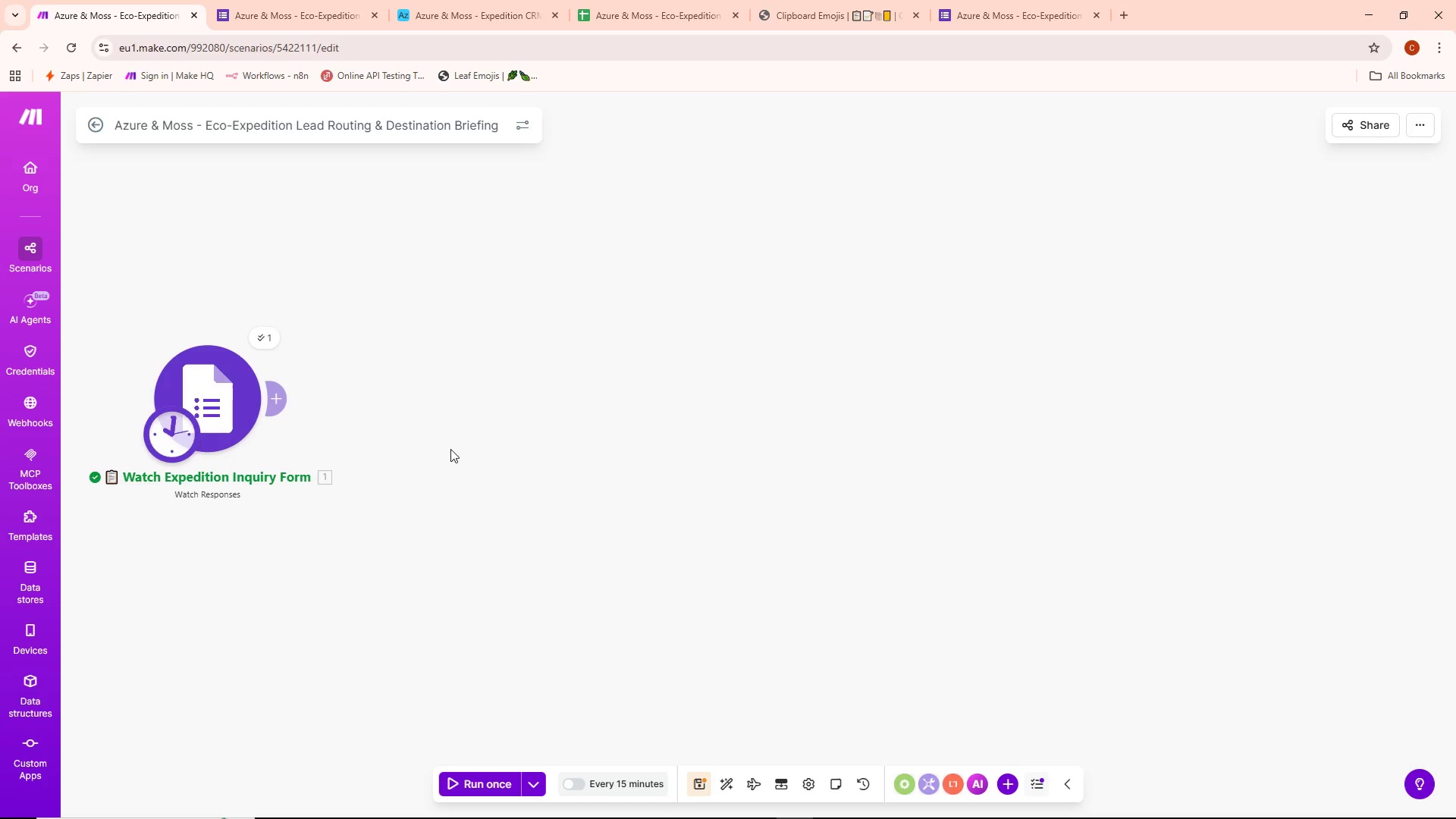 
wait(12.09)
 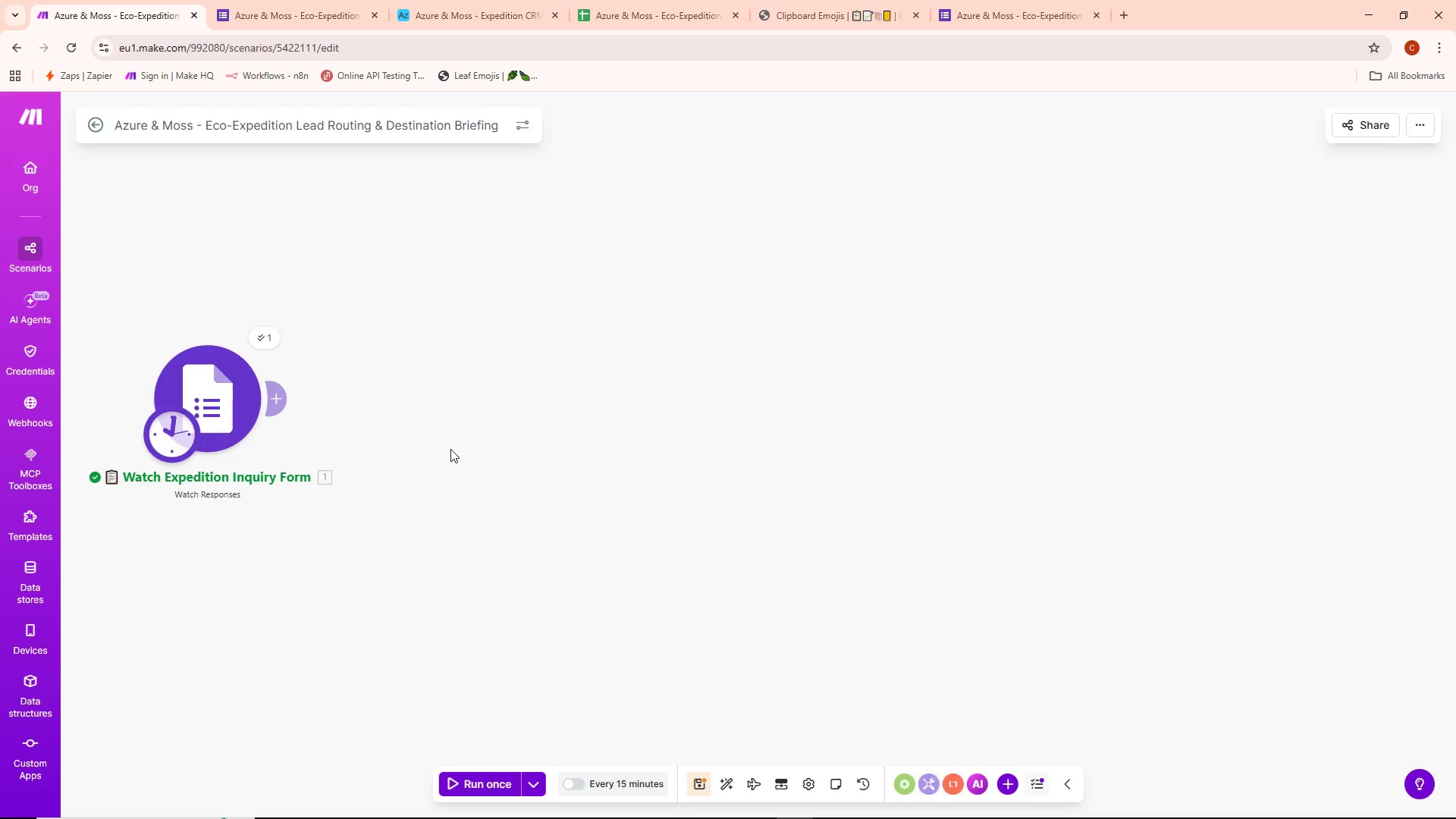 
scroll: coordinate [484, 403], scroll_direction: up, amount: 1.0
 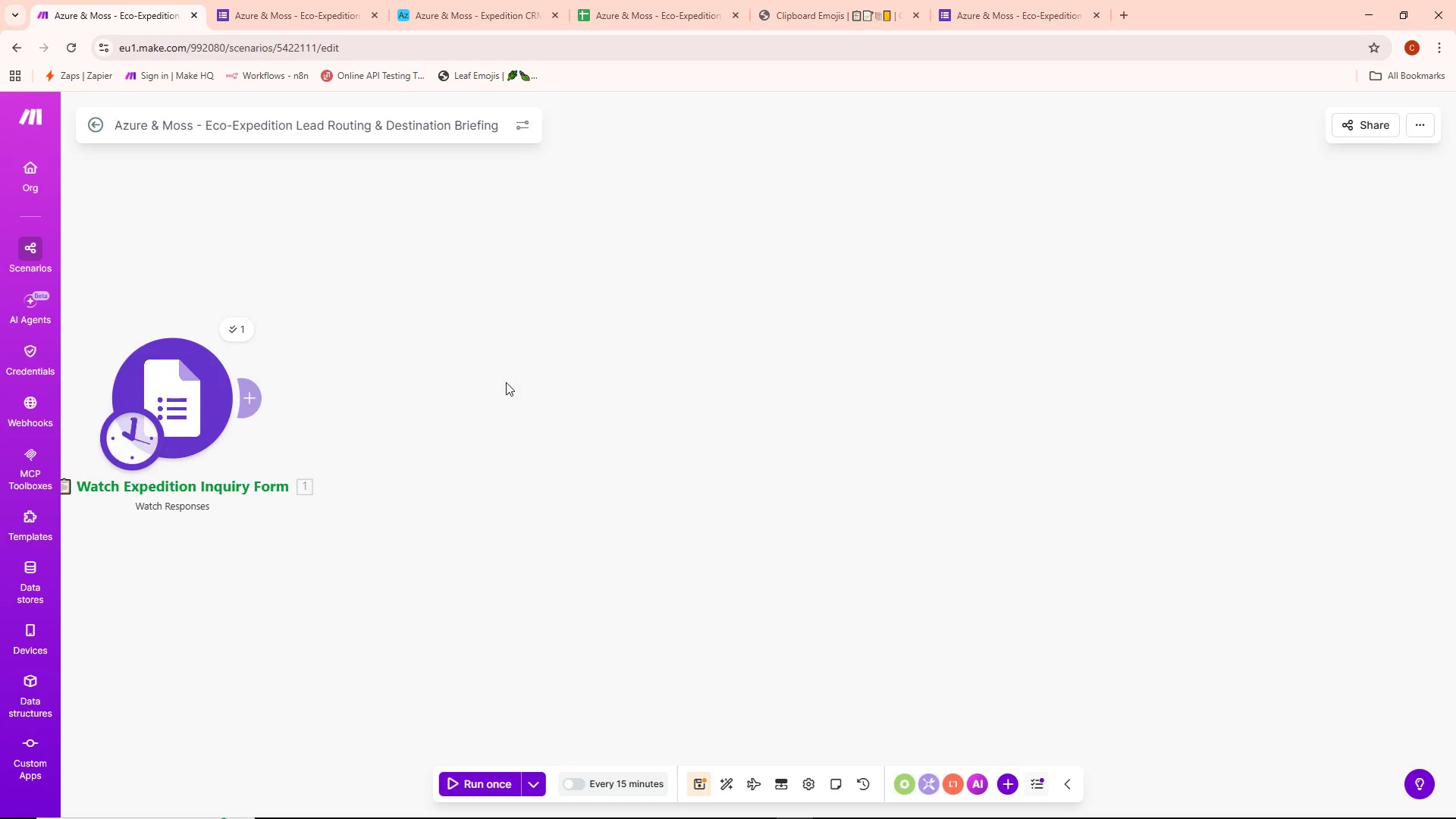 
scroll: coordinate [506, 384], scroll_direction: down, amount: 3.0
 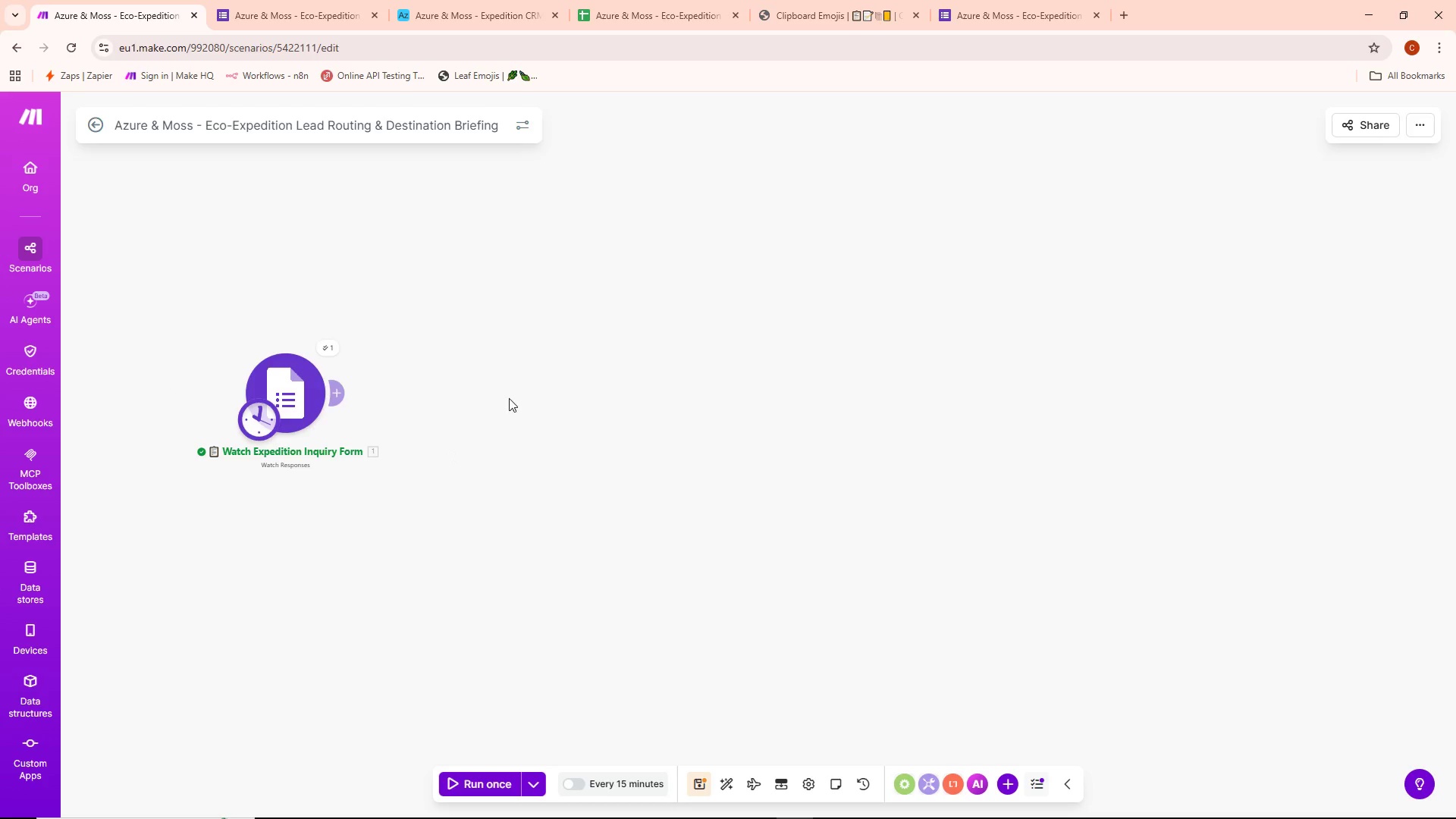 
left_click_drag(start_coordinate=[514, 407], to_coordinate=[736, 428])
 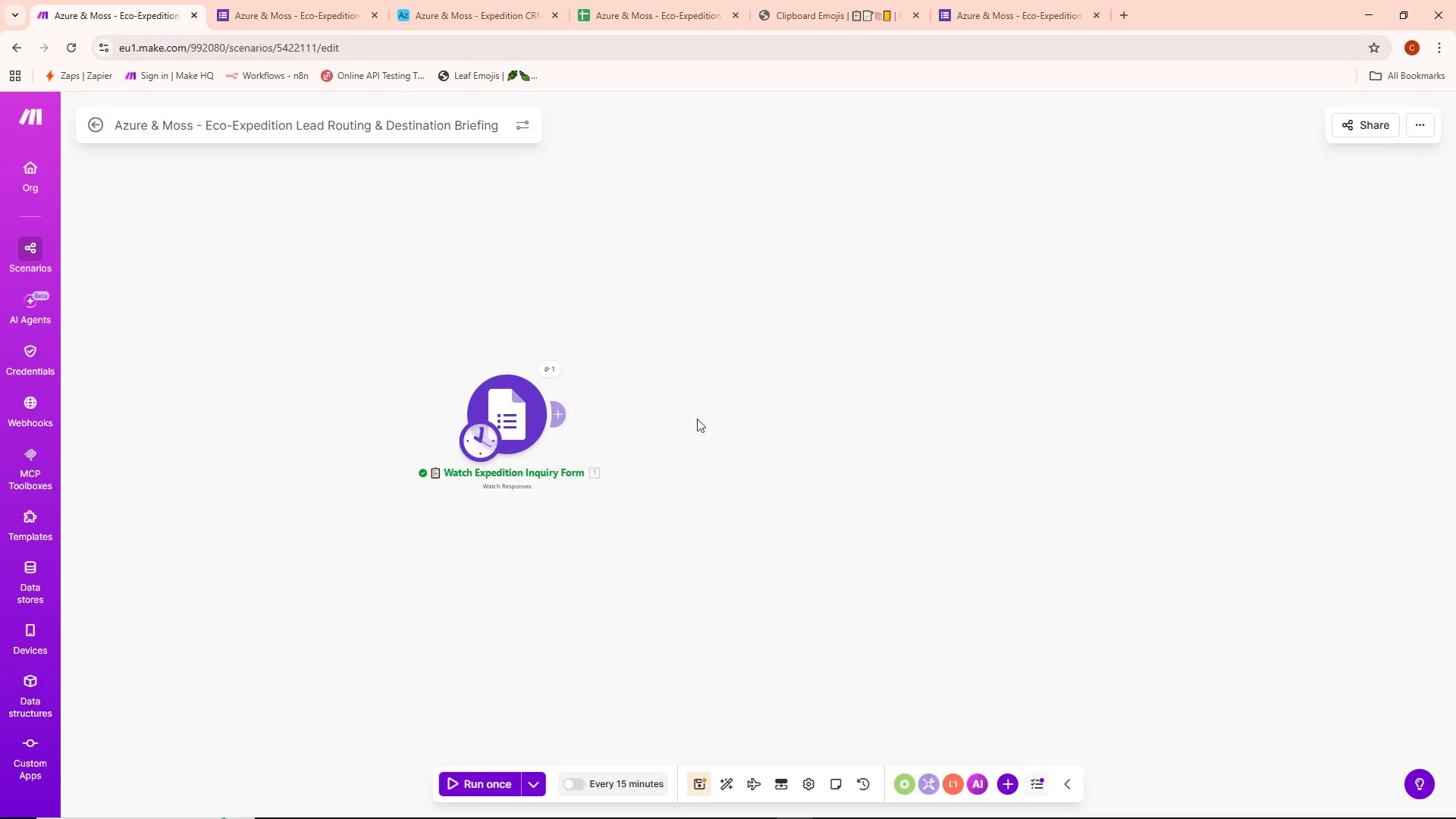 
left_click_drag(start_coordinate=[697, 419], to_coordinate=[492, 414])
 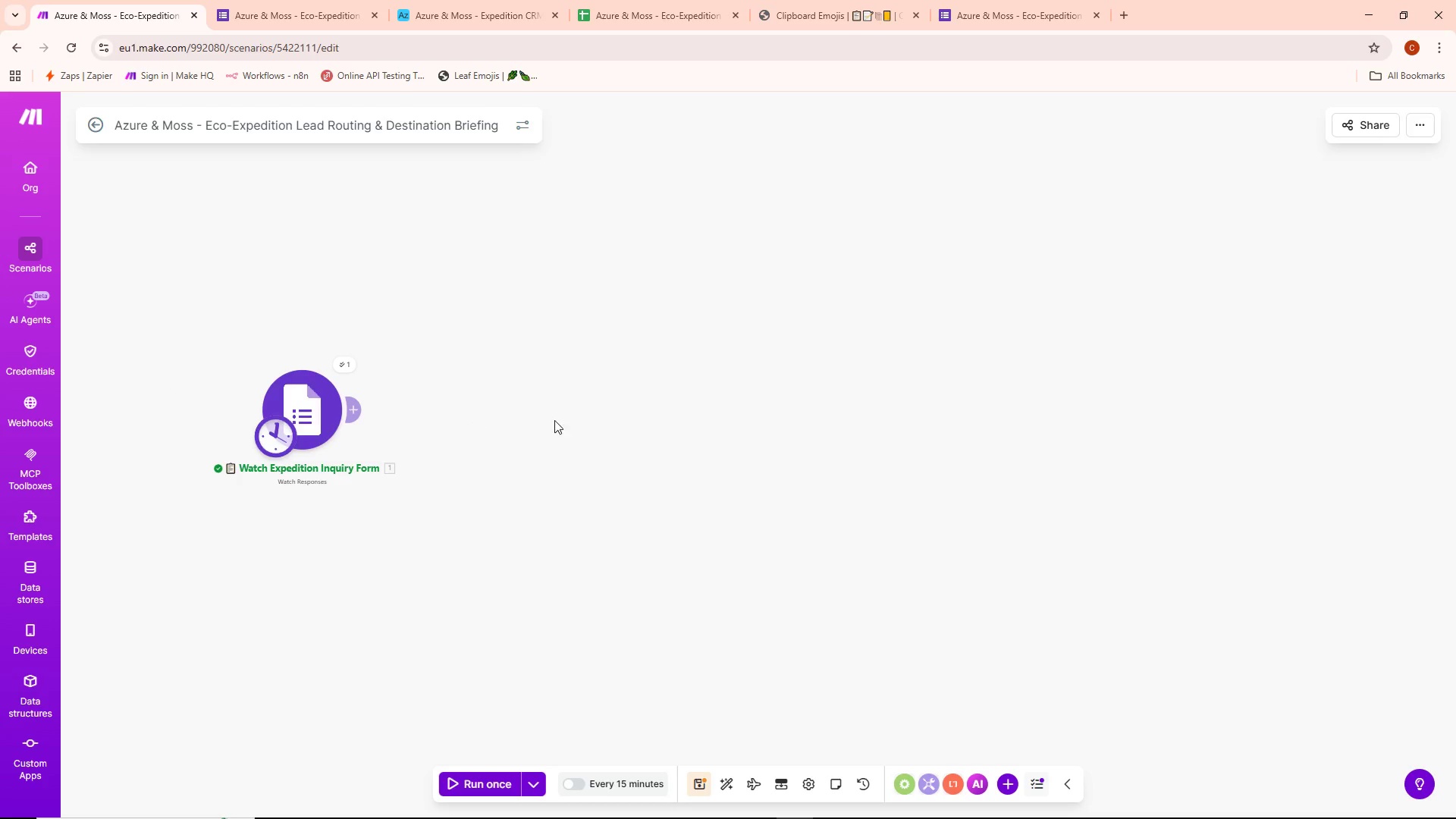 
left_click_drag(start_coordinate=[563, 426], to_coordinate=[491, 438])
 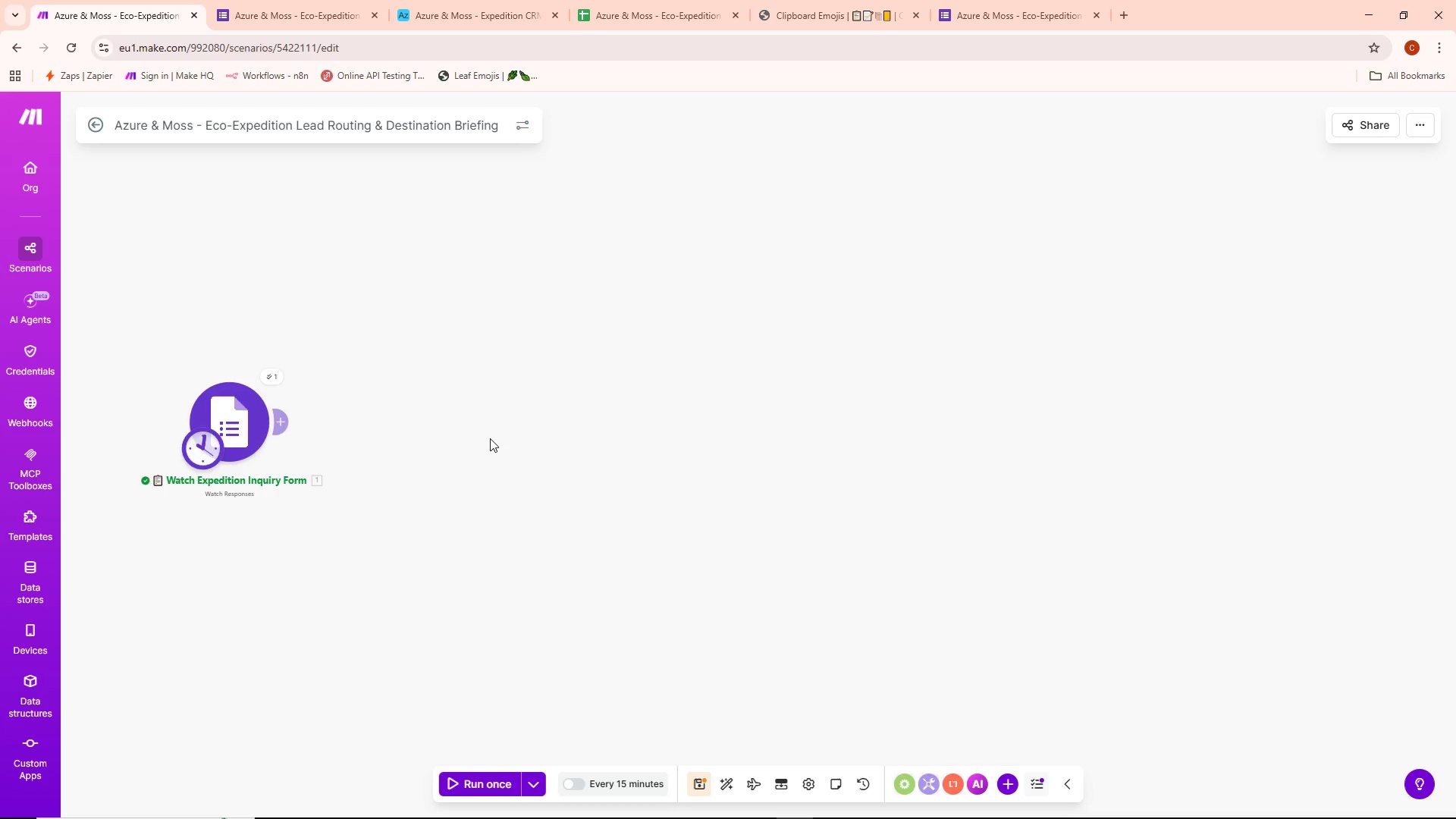 
key(Control+ControlLeft)
 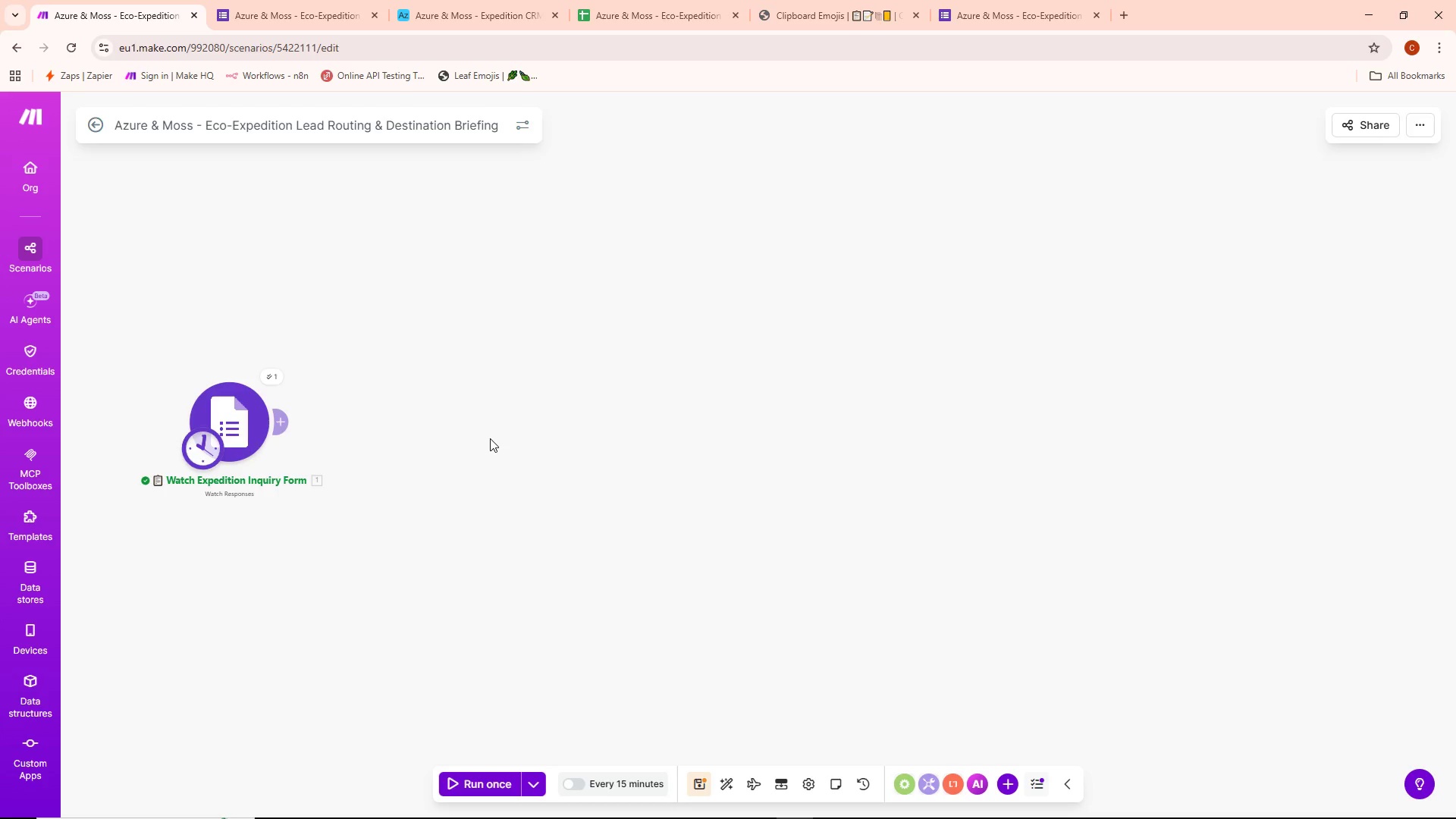 
key(Control+S)
 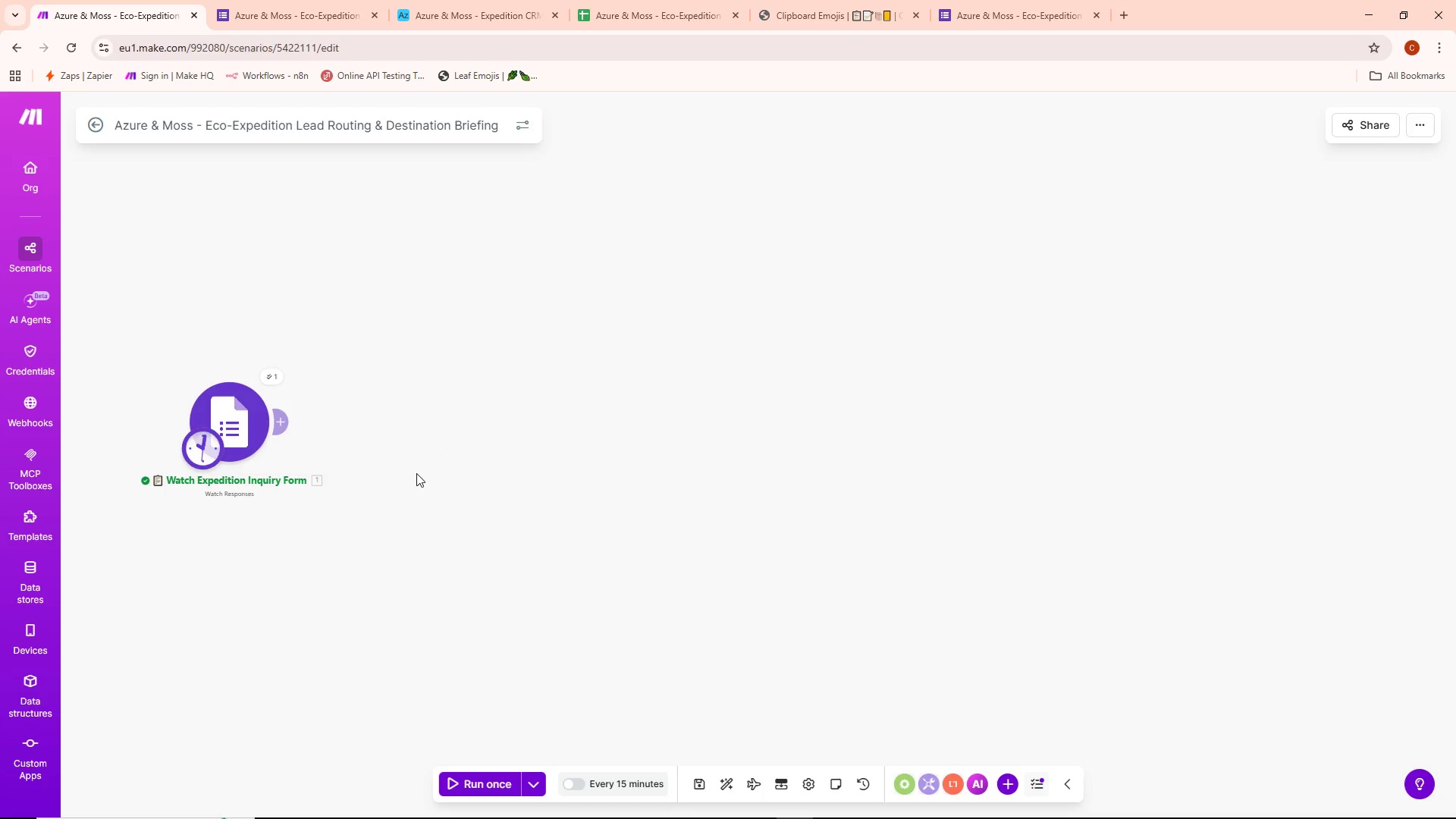 
wait(14.86)
 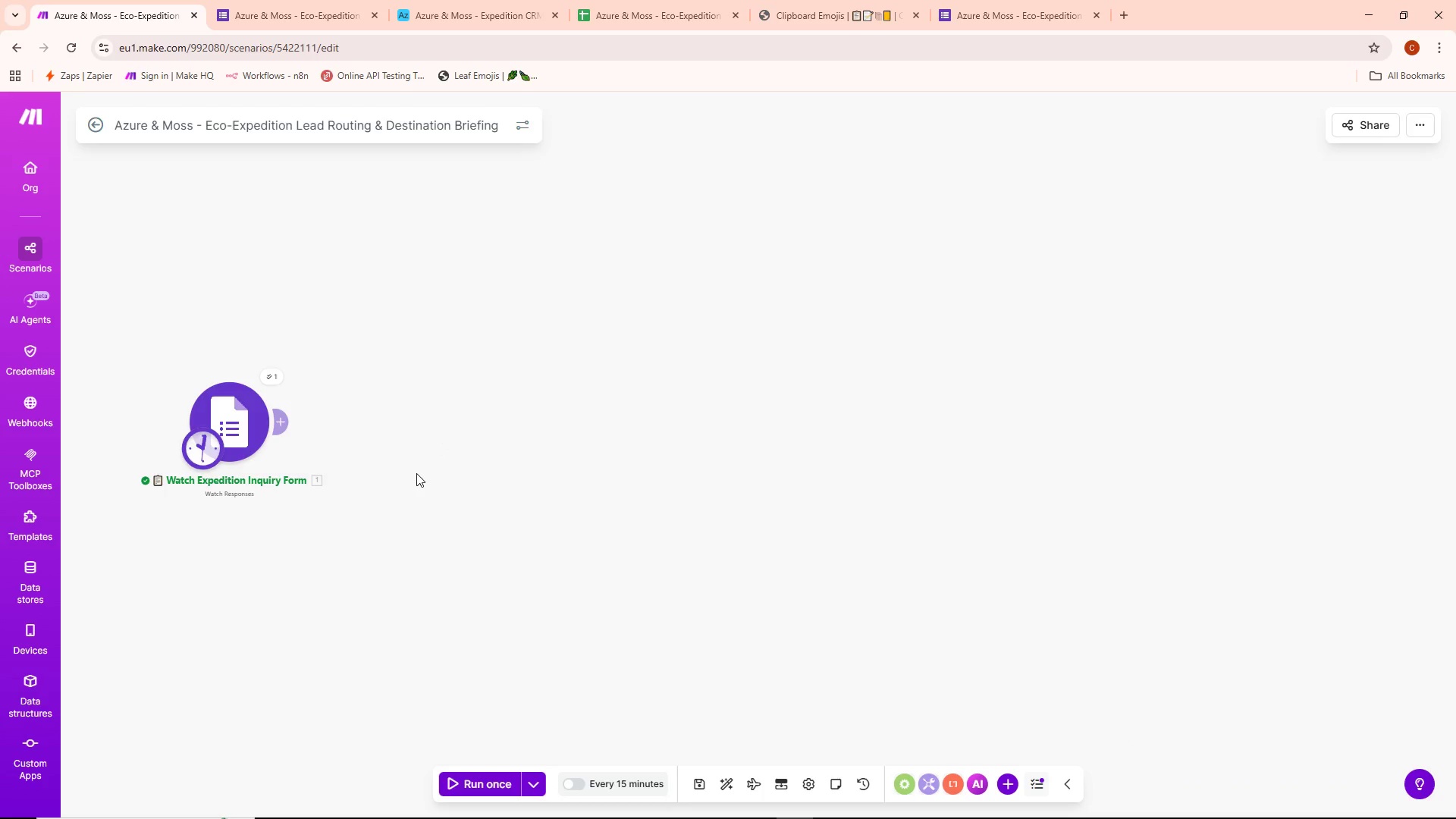 
key(Alt+AltLeft)
 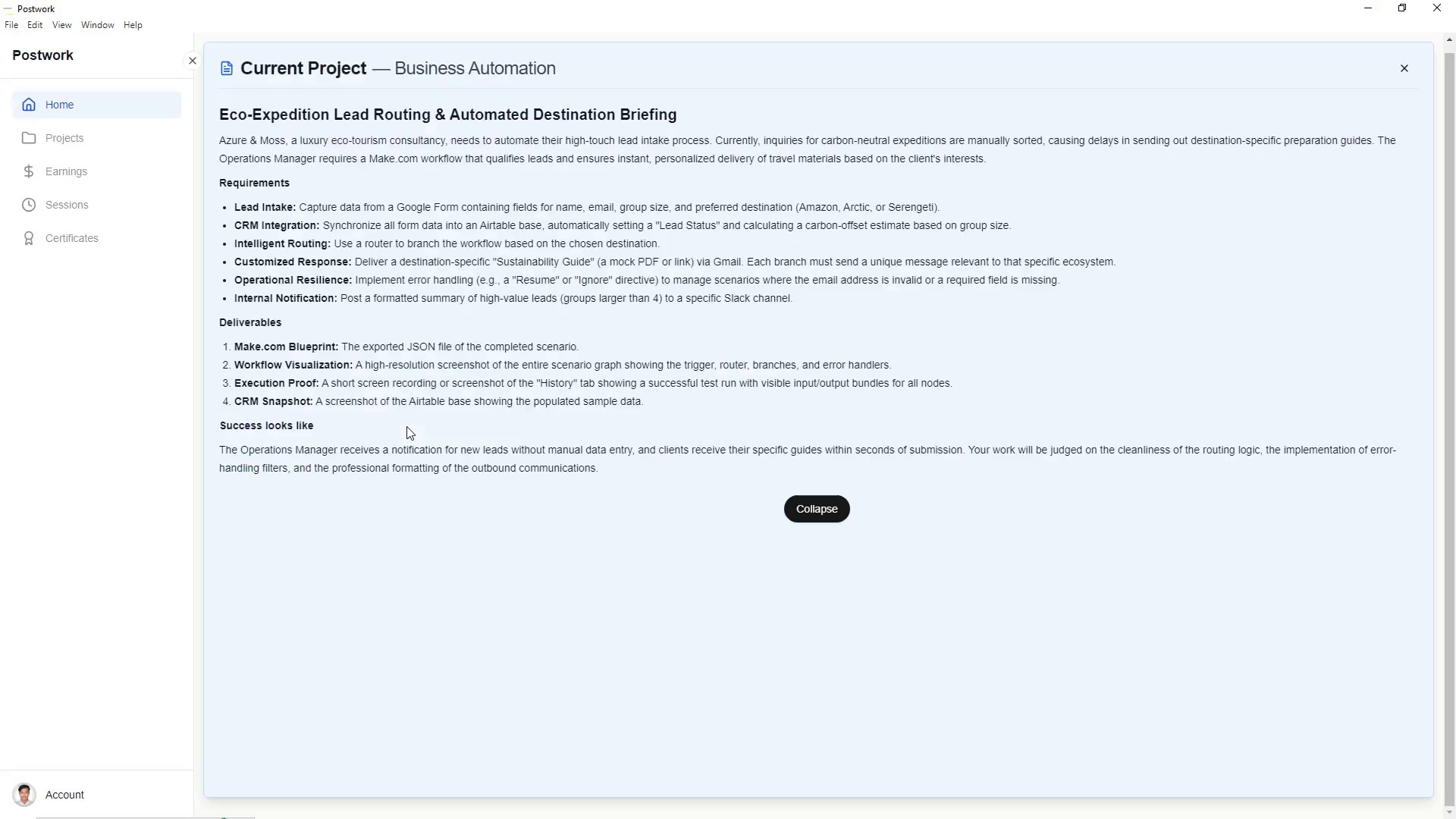 
key(Alt+Tab)